 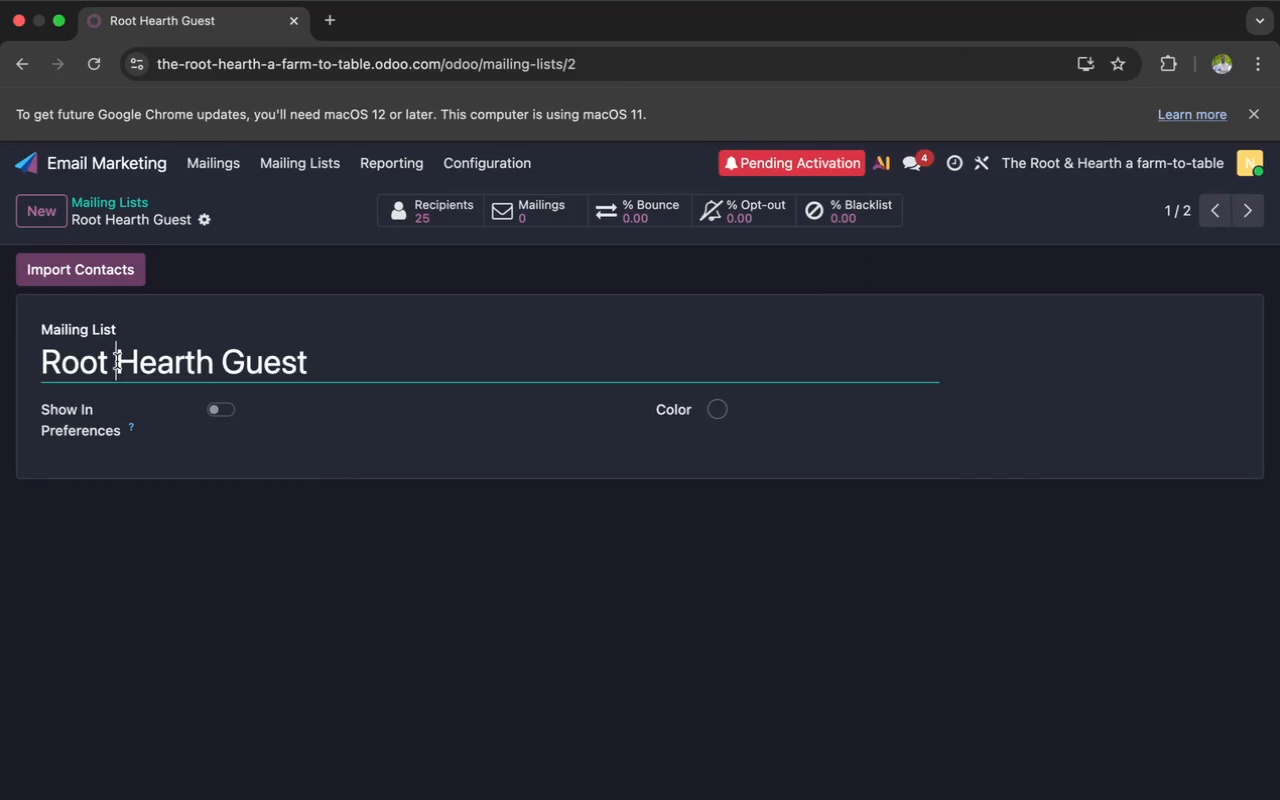 
key(Shift+7)
 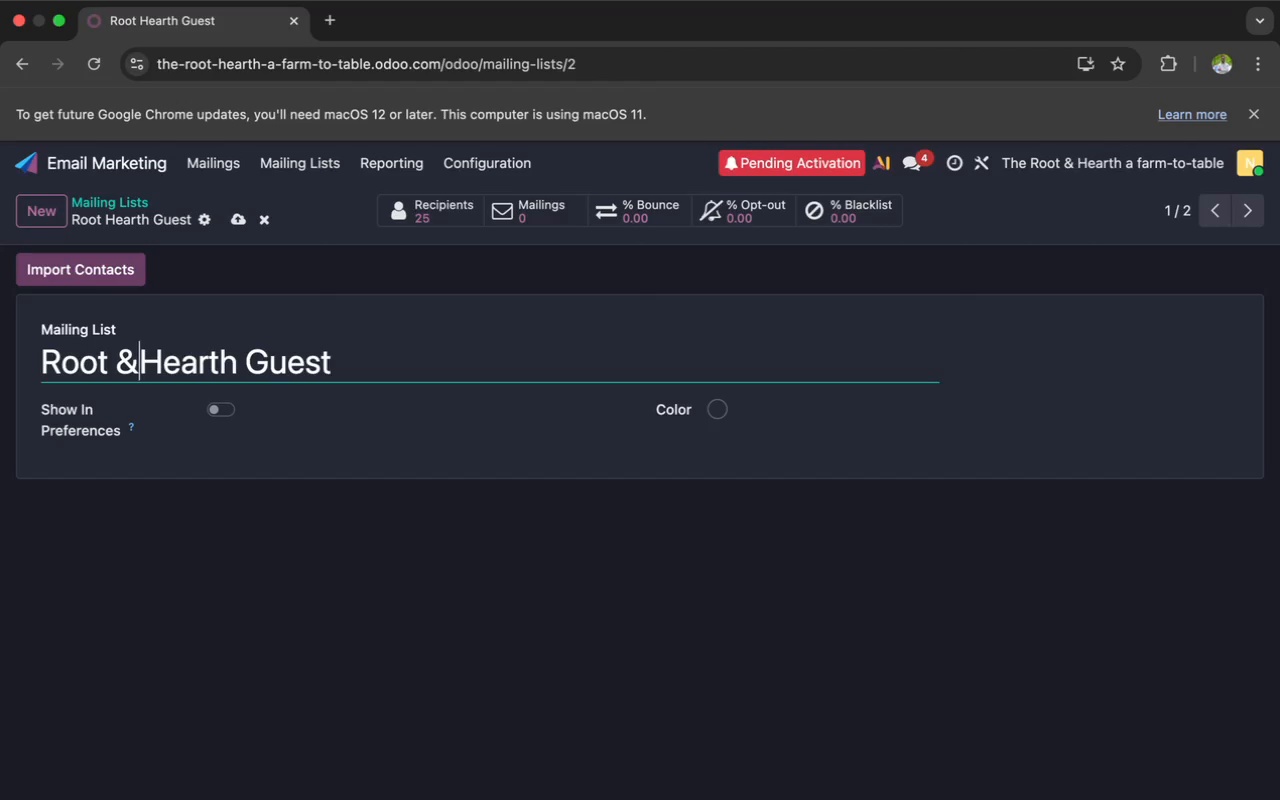 
key(Space)
 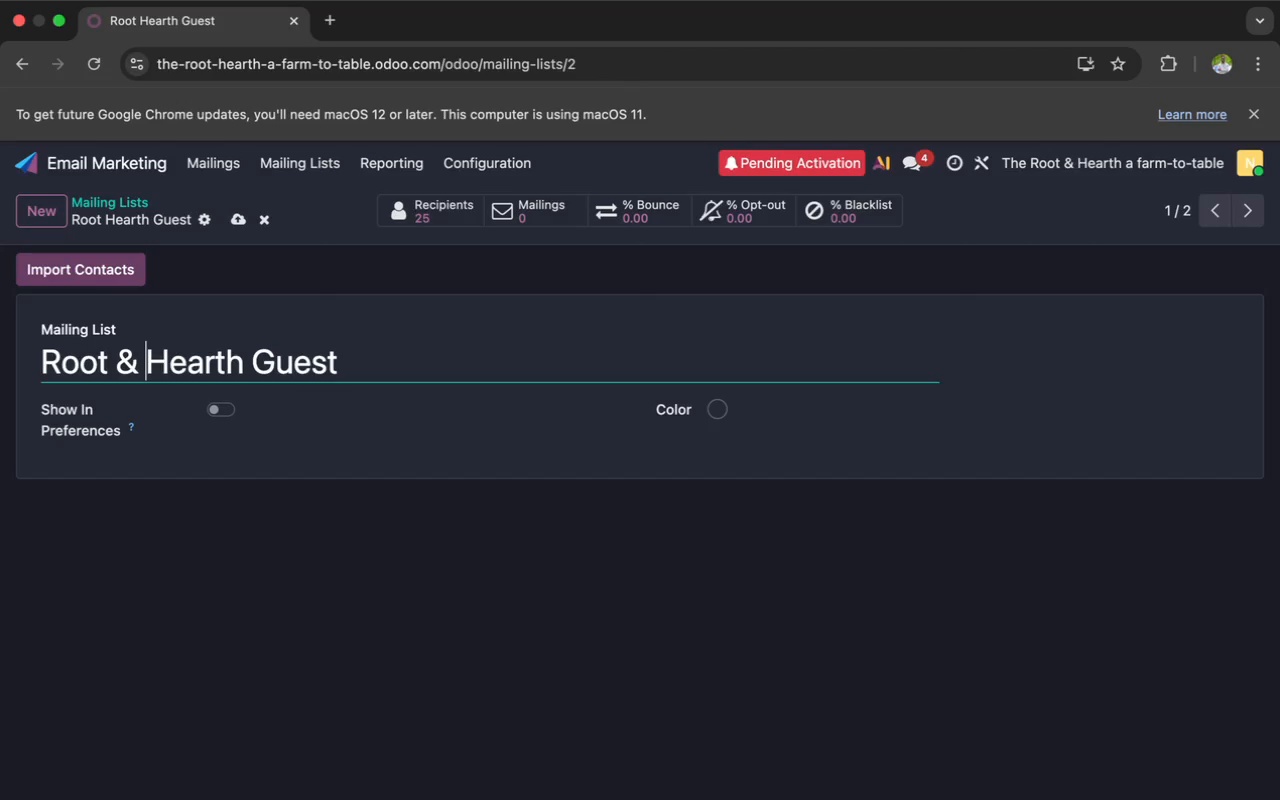 
wait(13.88)
 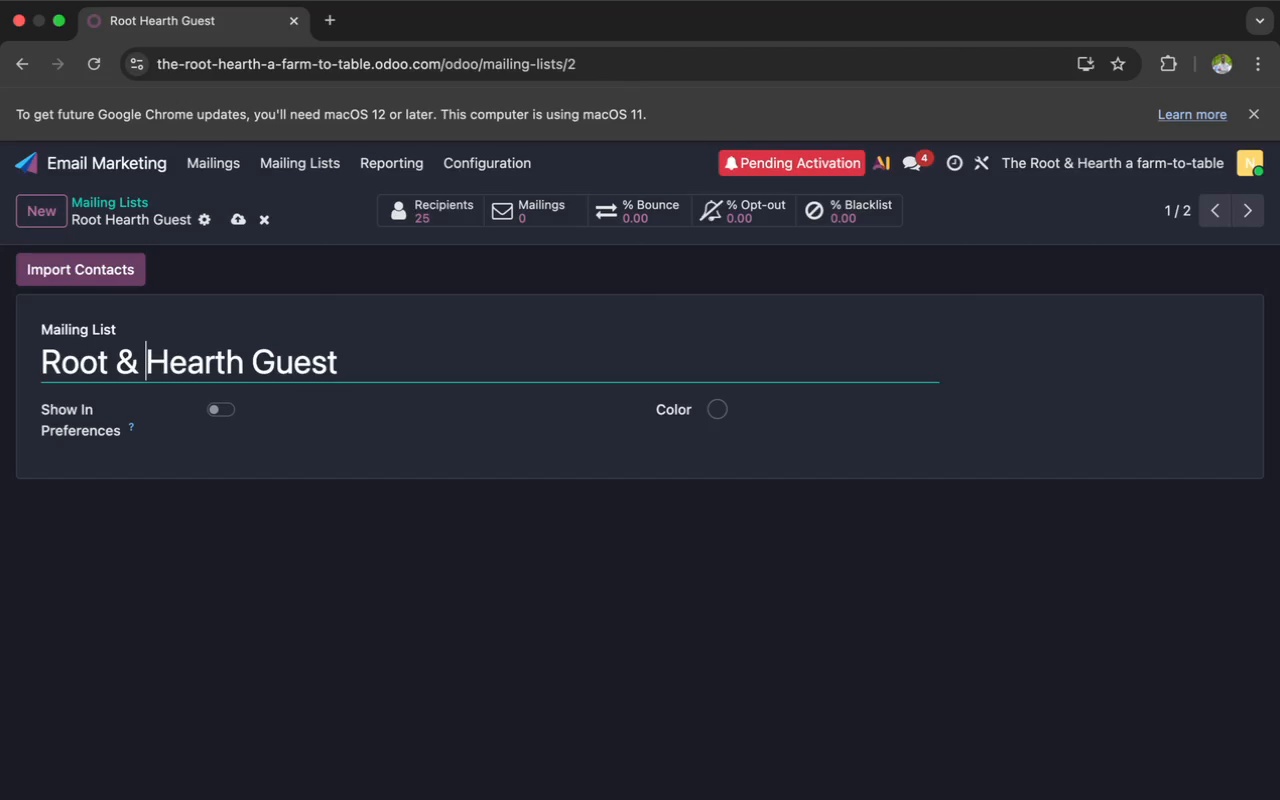 
left_click([248, 365])
 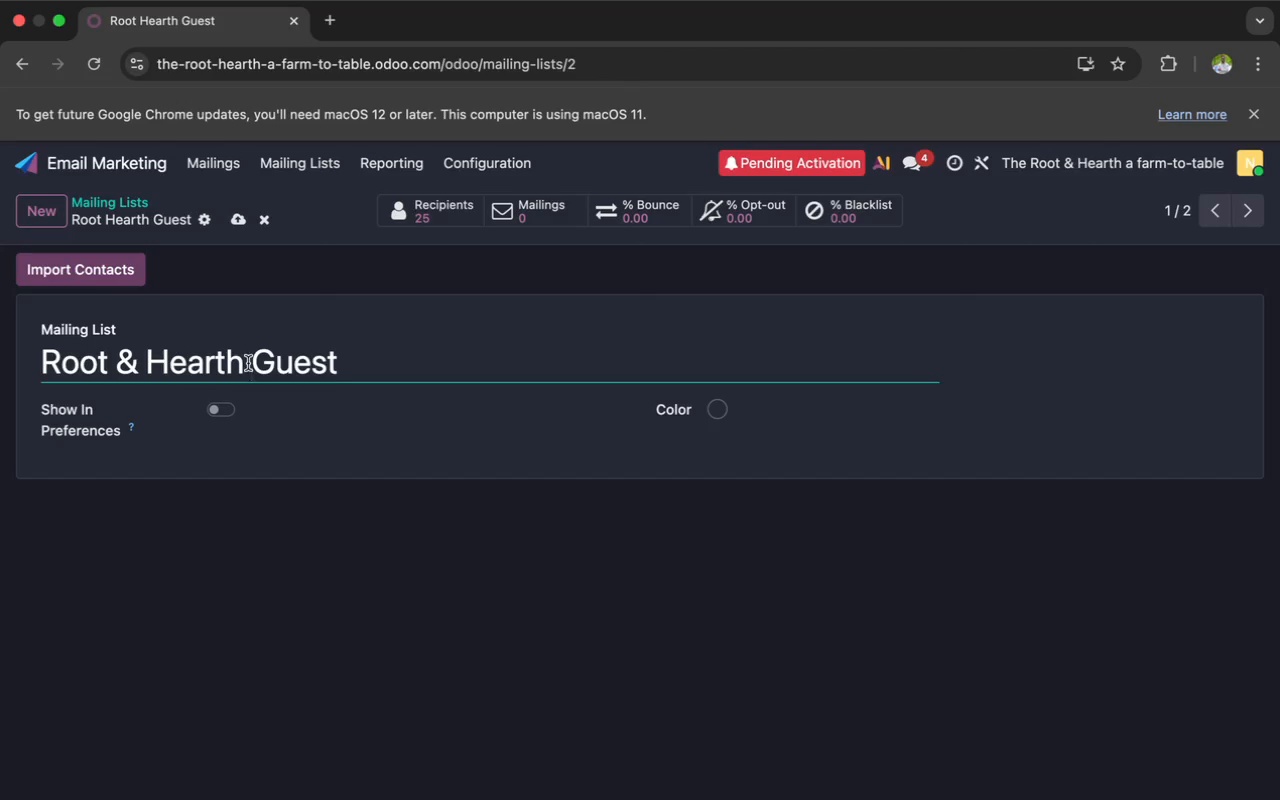 
type( past )
 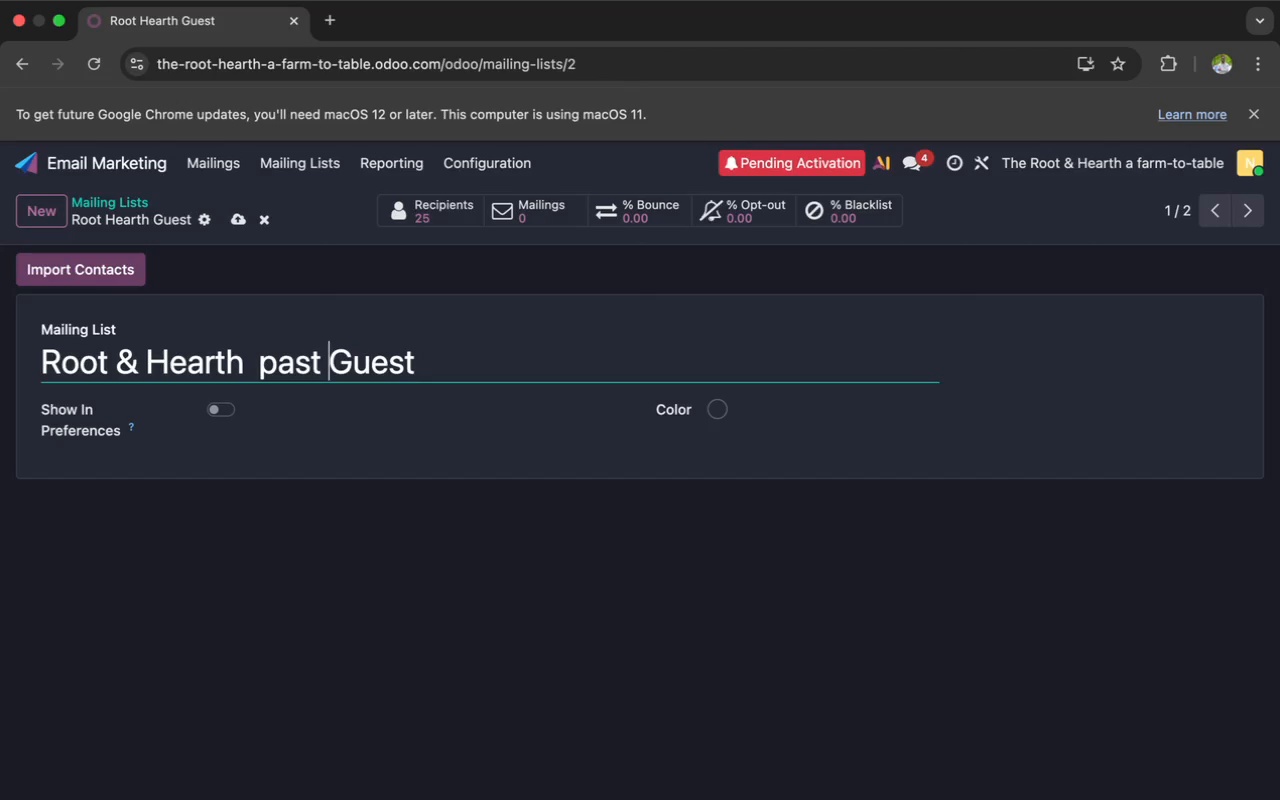 
wait(6.82)
 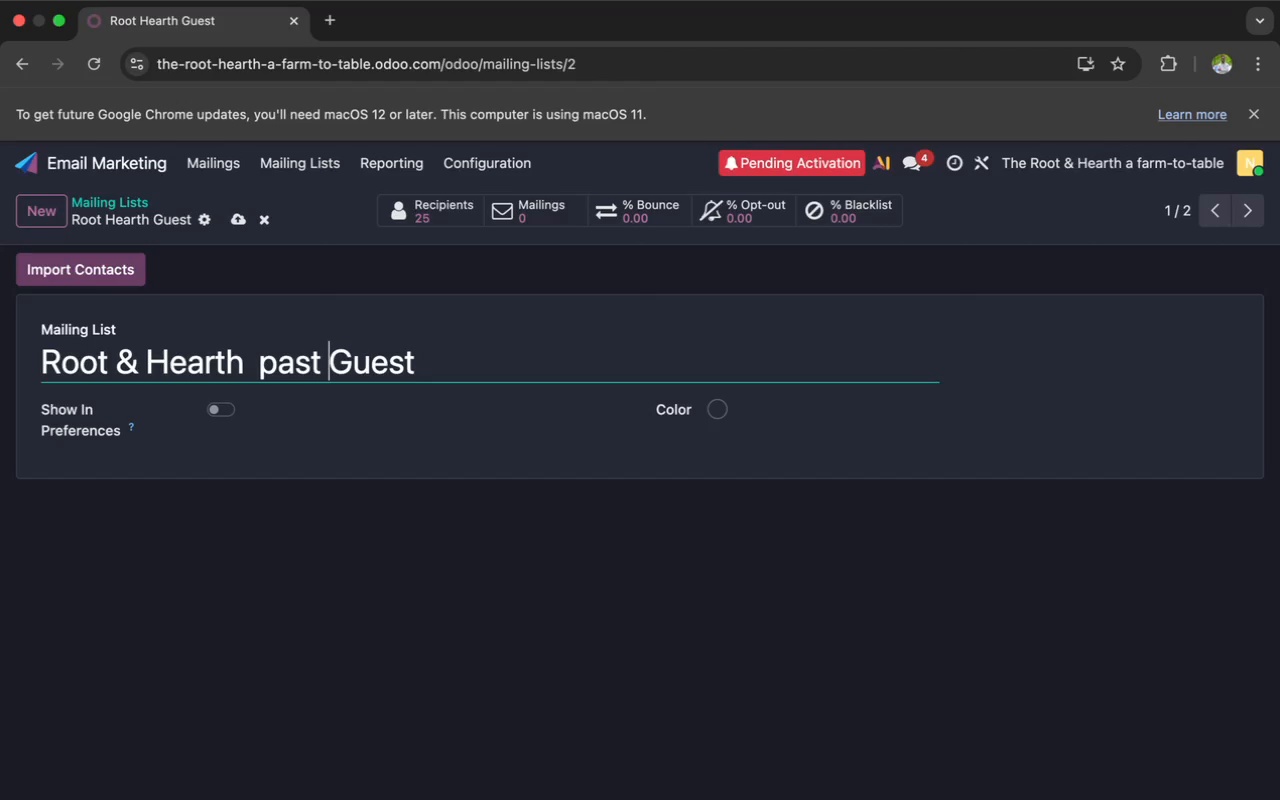 
key(ArrowLeft)
 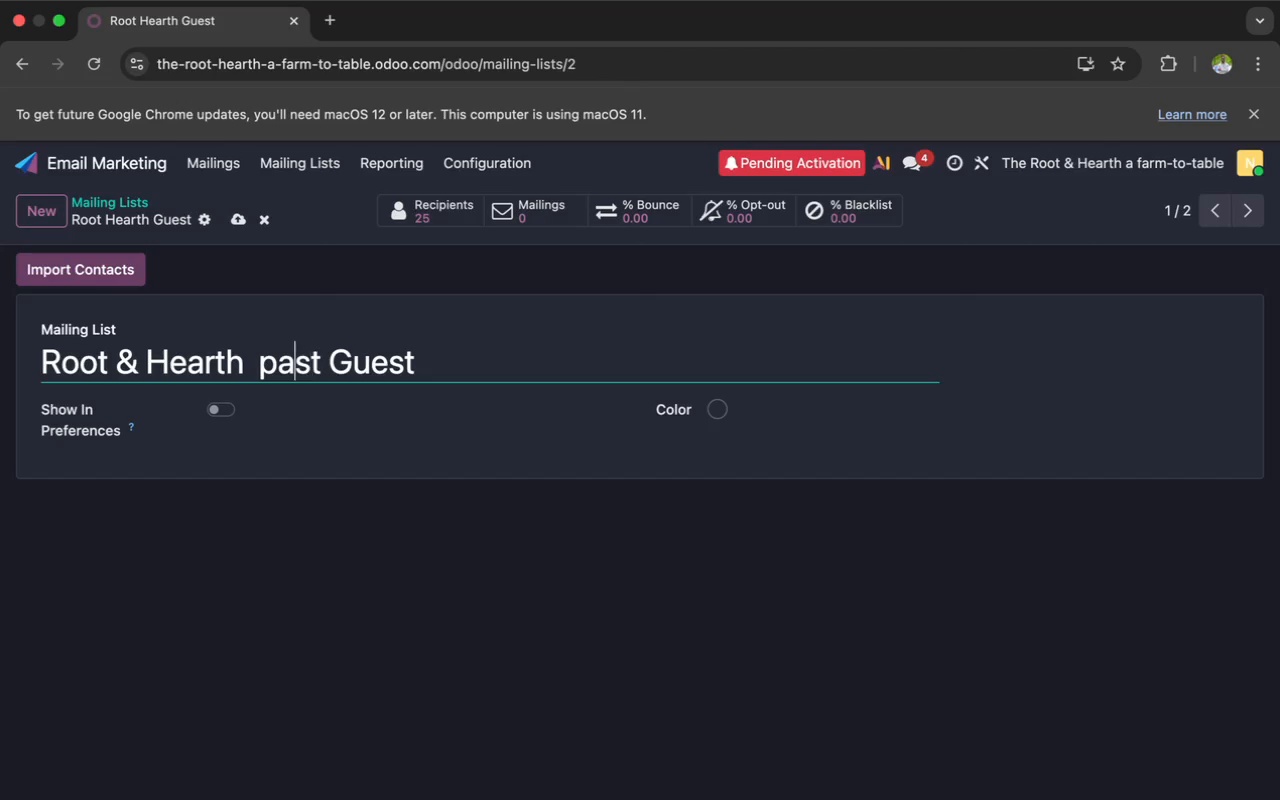 
key(ArrowLeft)
 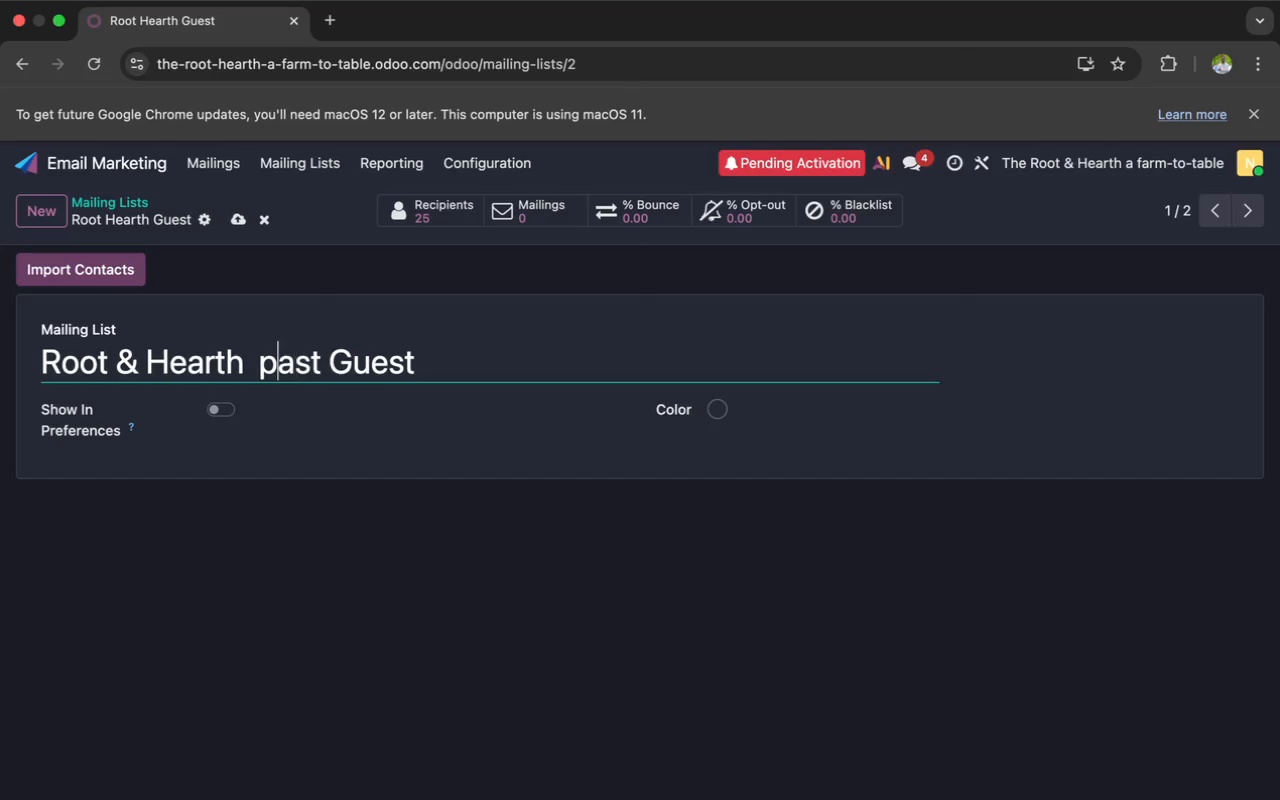 
key(ArrowLeft)
 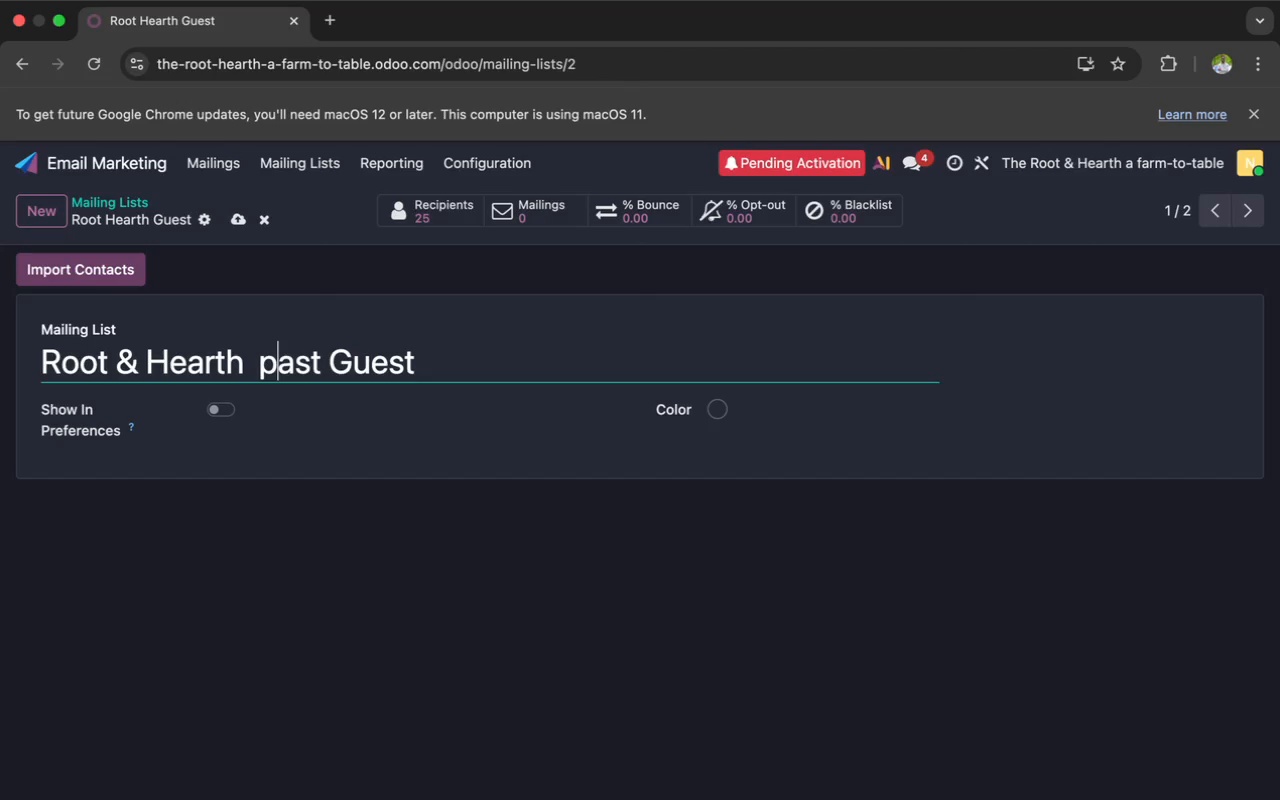 
key(ArrowLeft)
 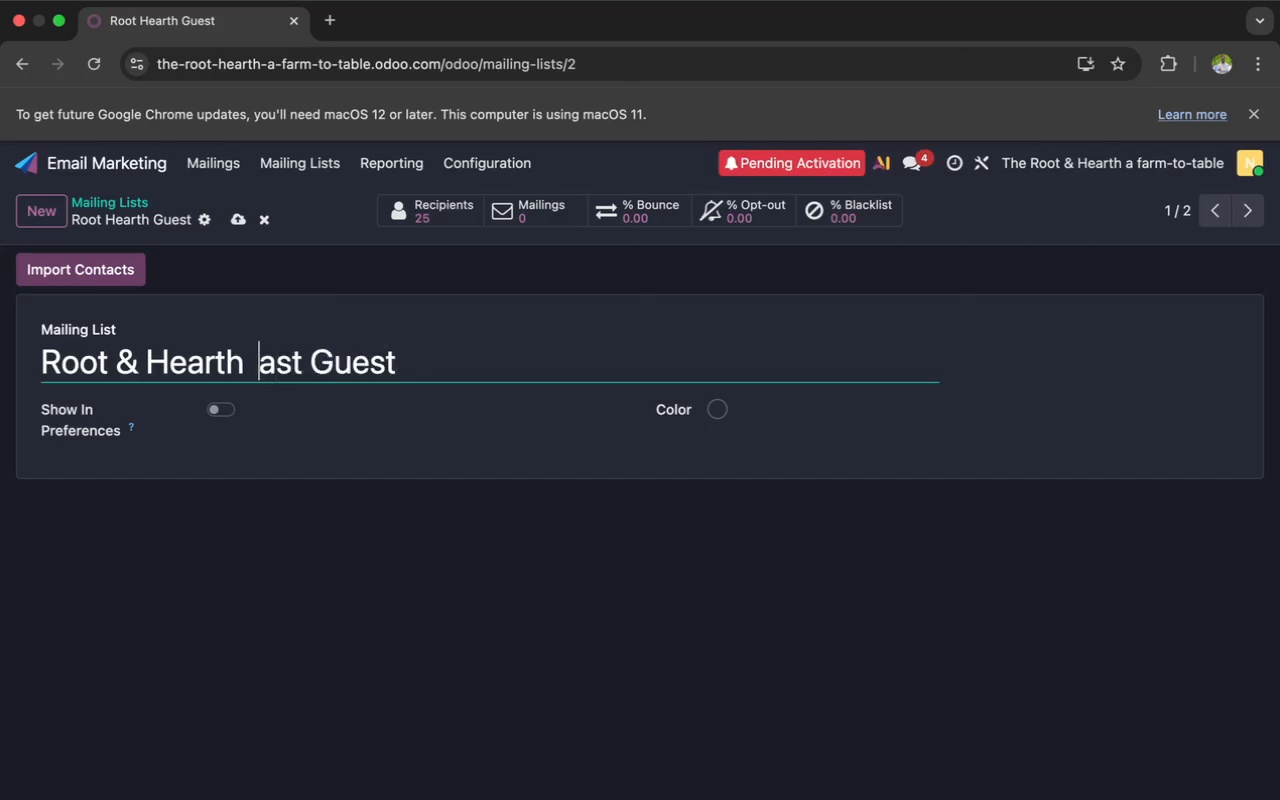 
key(Backspace)
 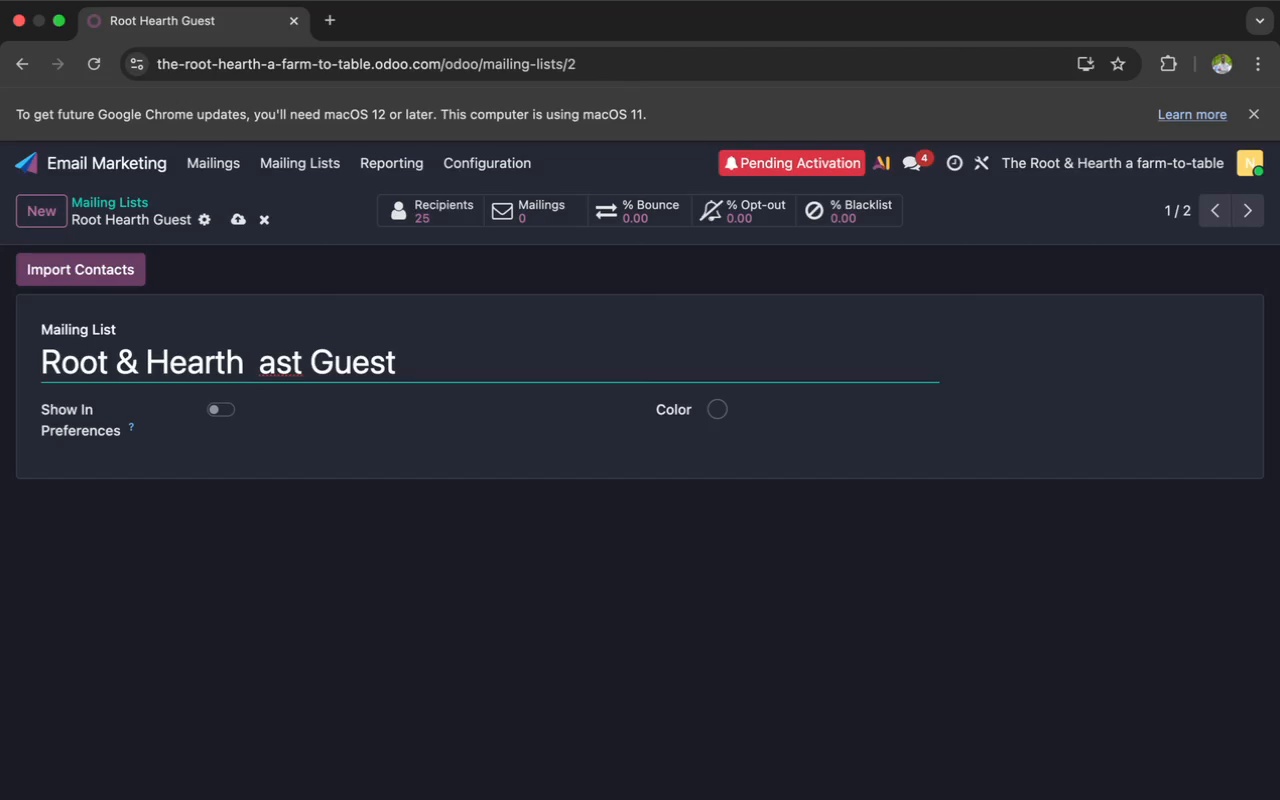 
key(Shift+P)
 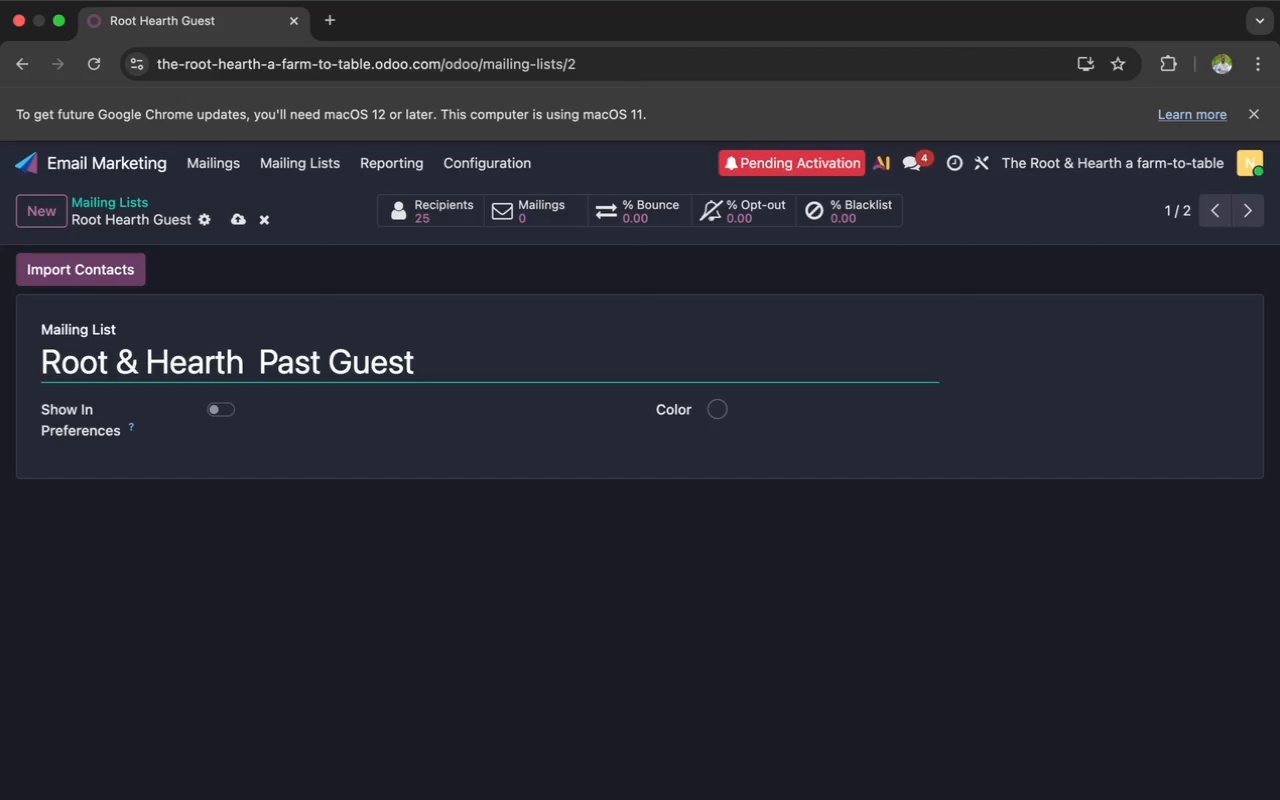 
wait(11.36)
 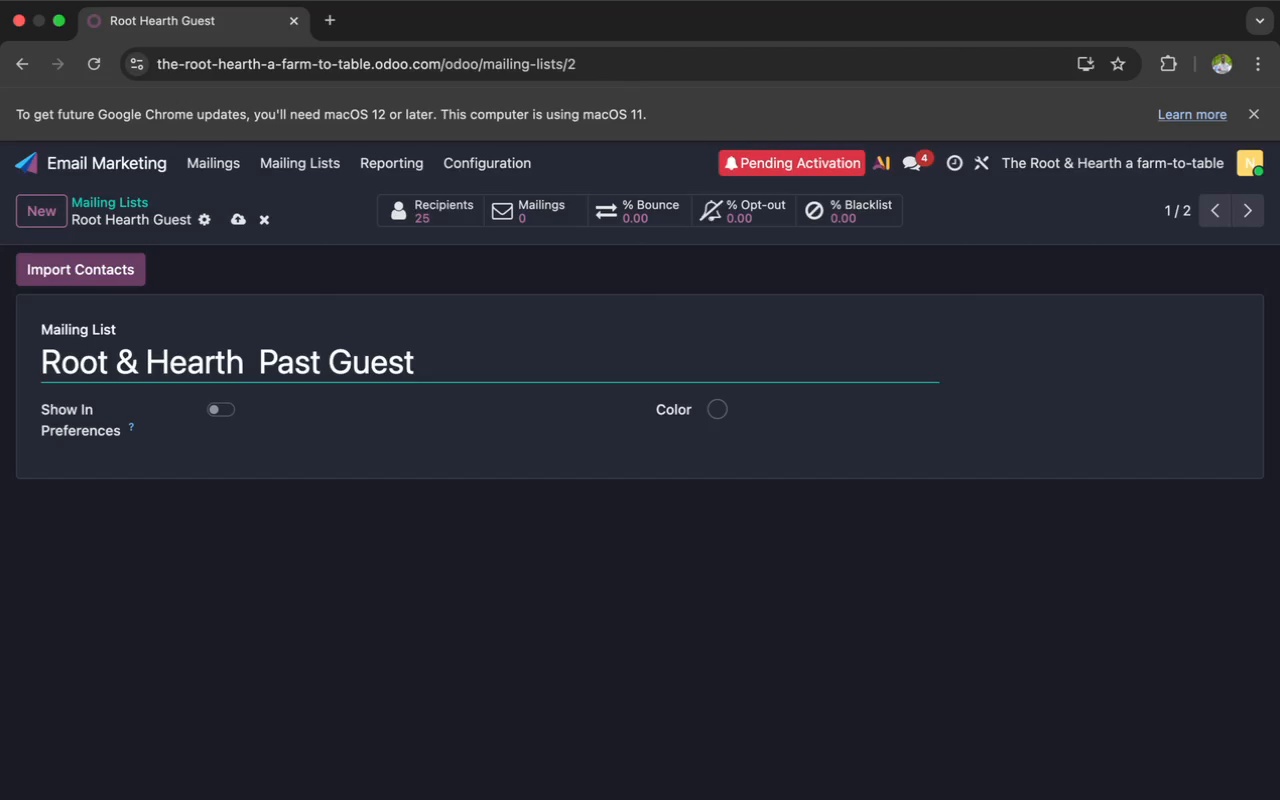 
left_click([234, 224])
 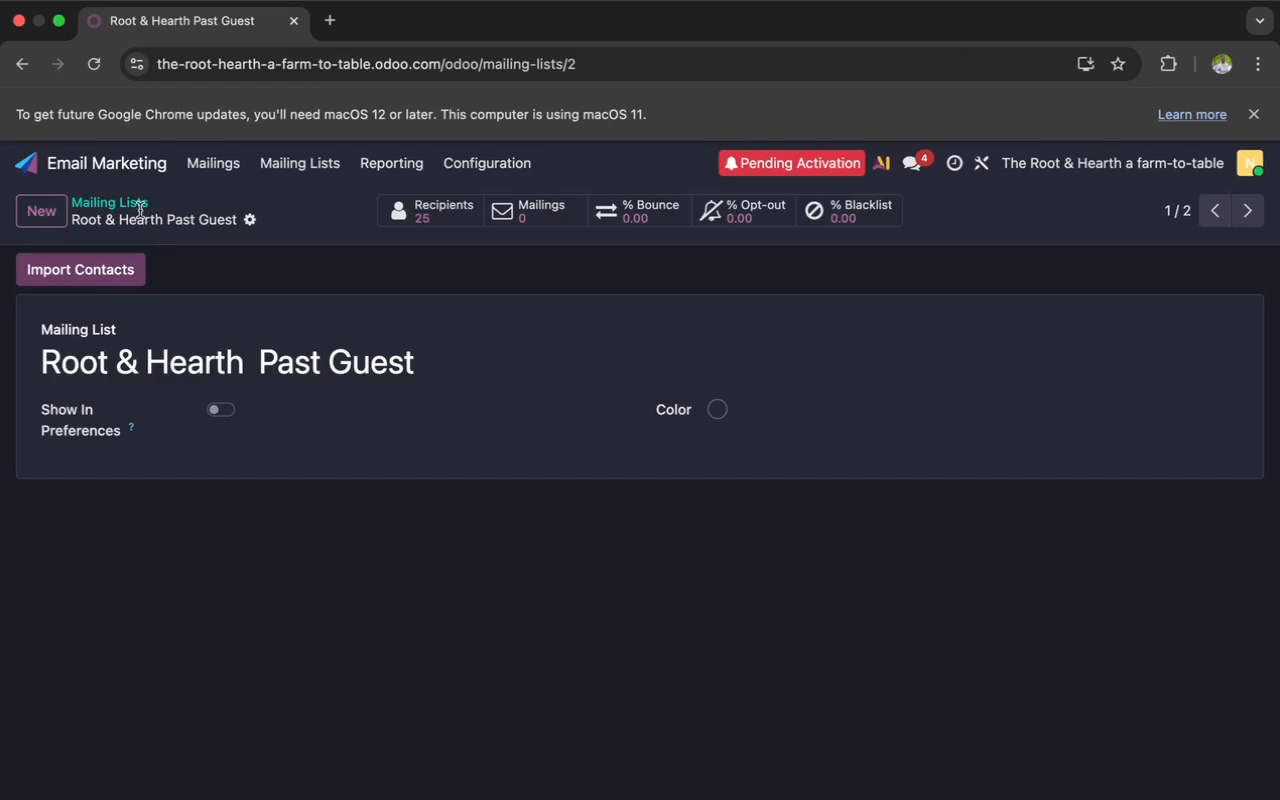 
left_click([128, 204])
 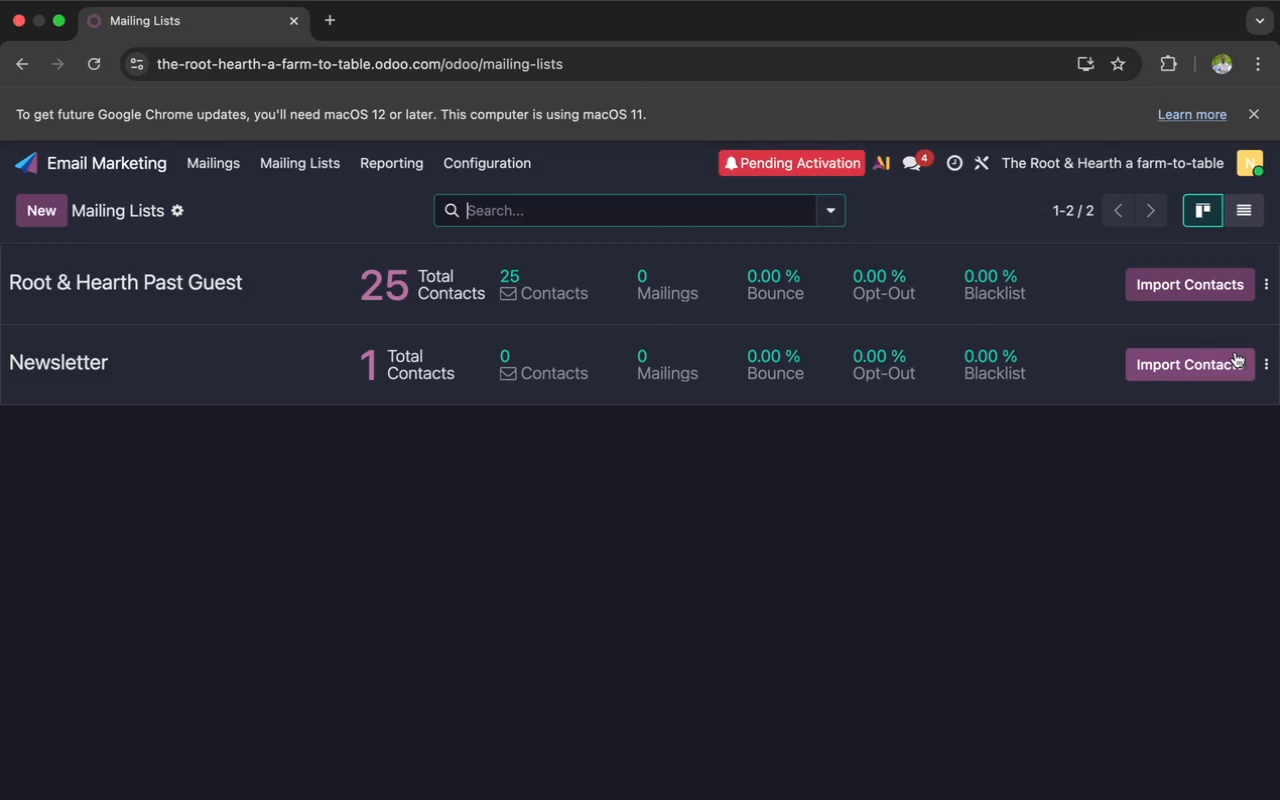 
left_click([1261, 364])
 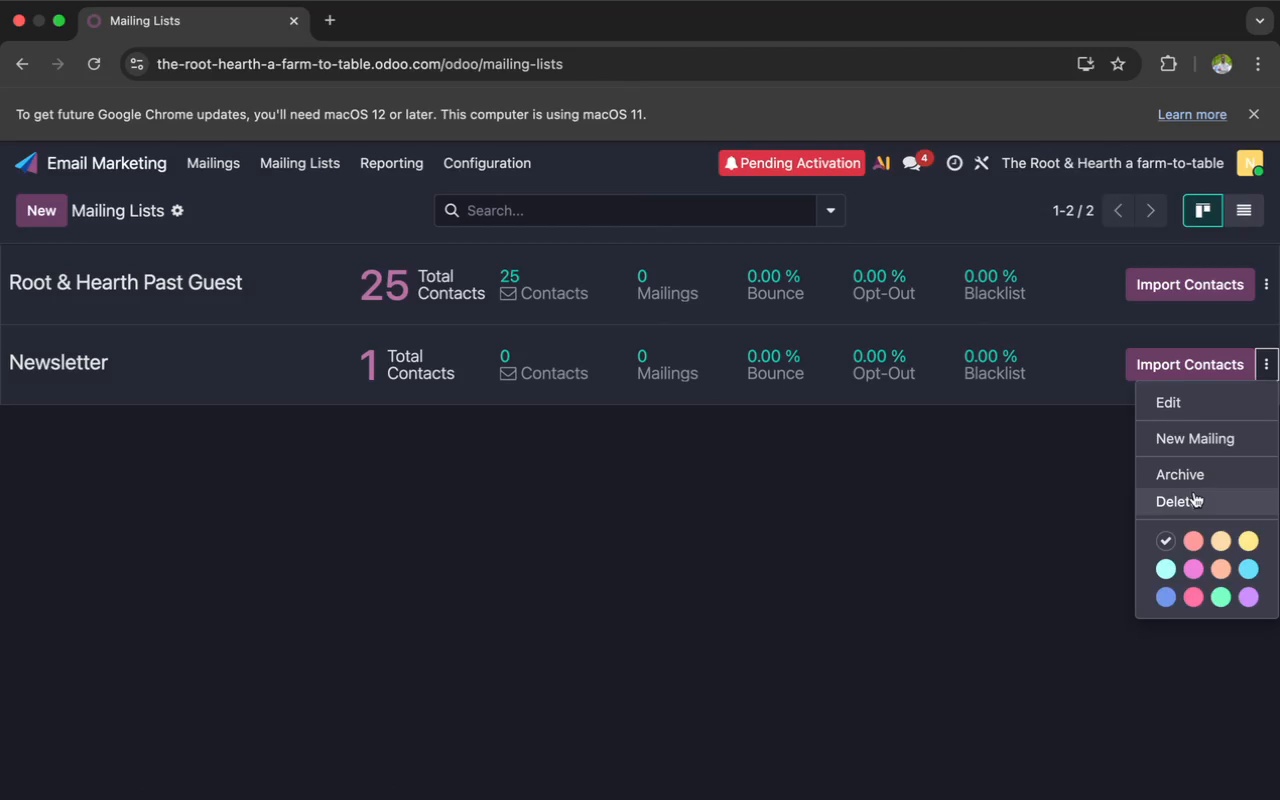 
left_click([1193, 492])
 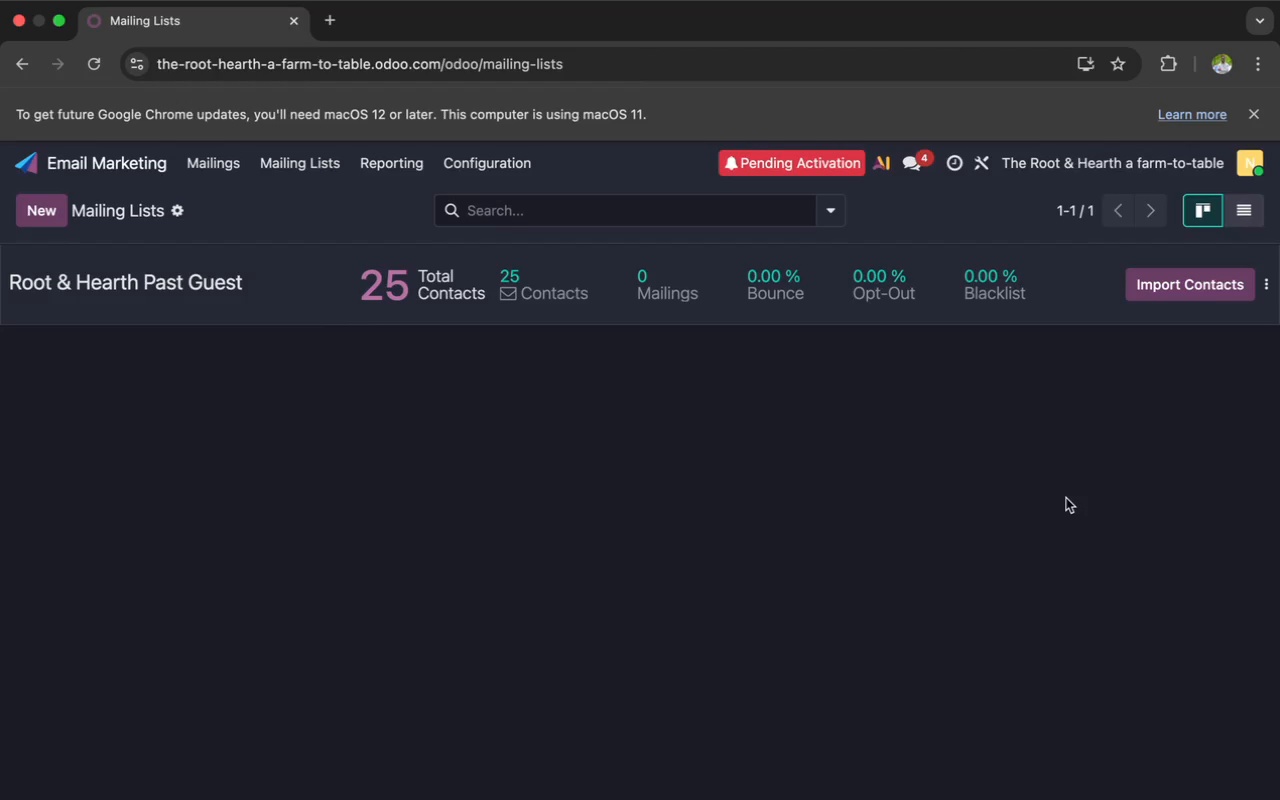 
wait(25.73)
 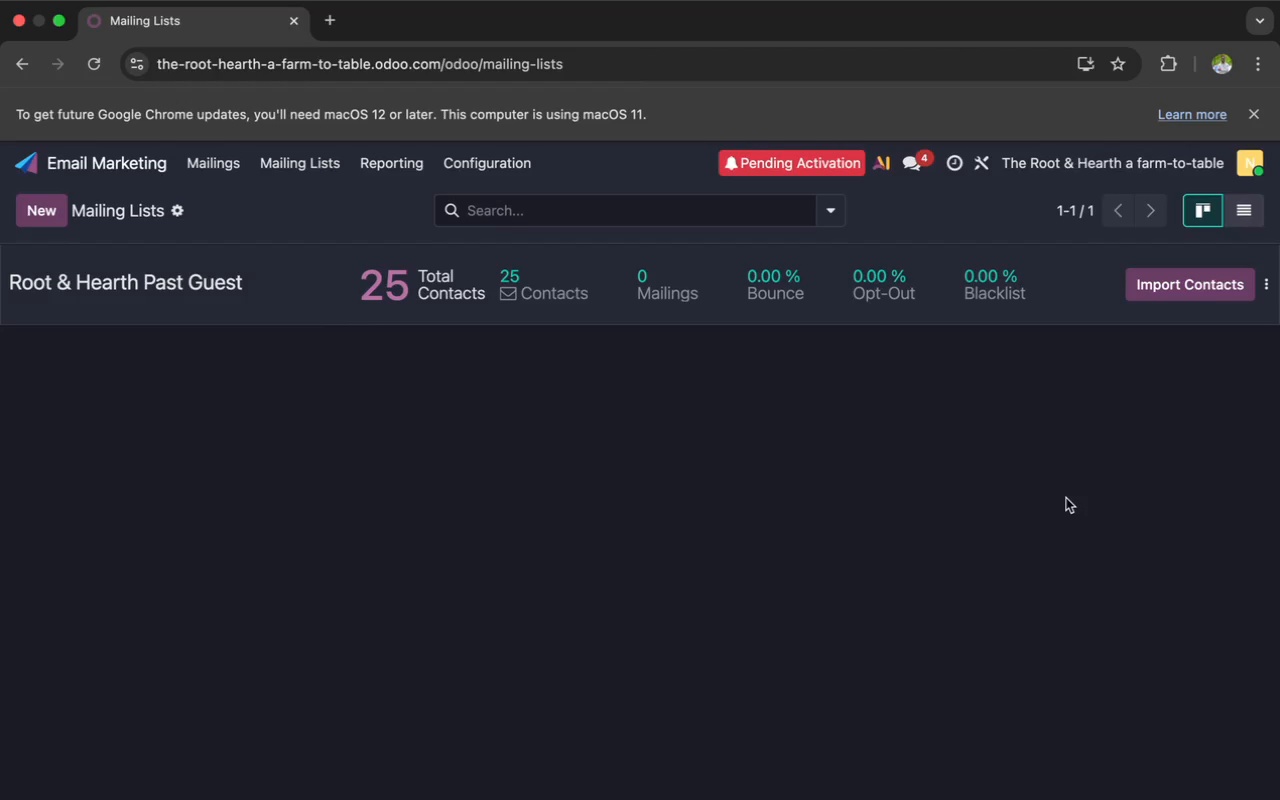 
left_click([458, 163])
 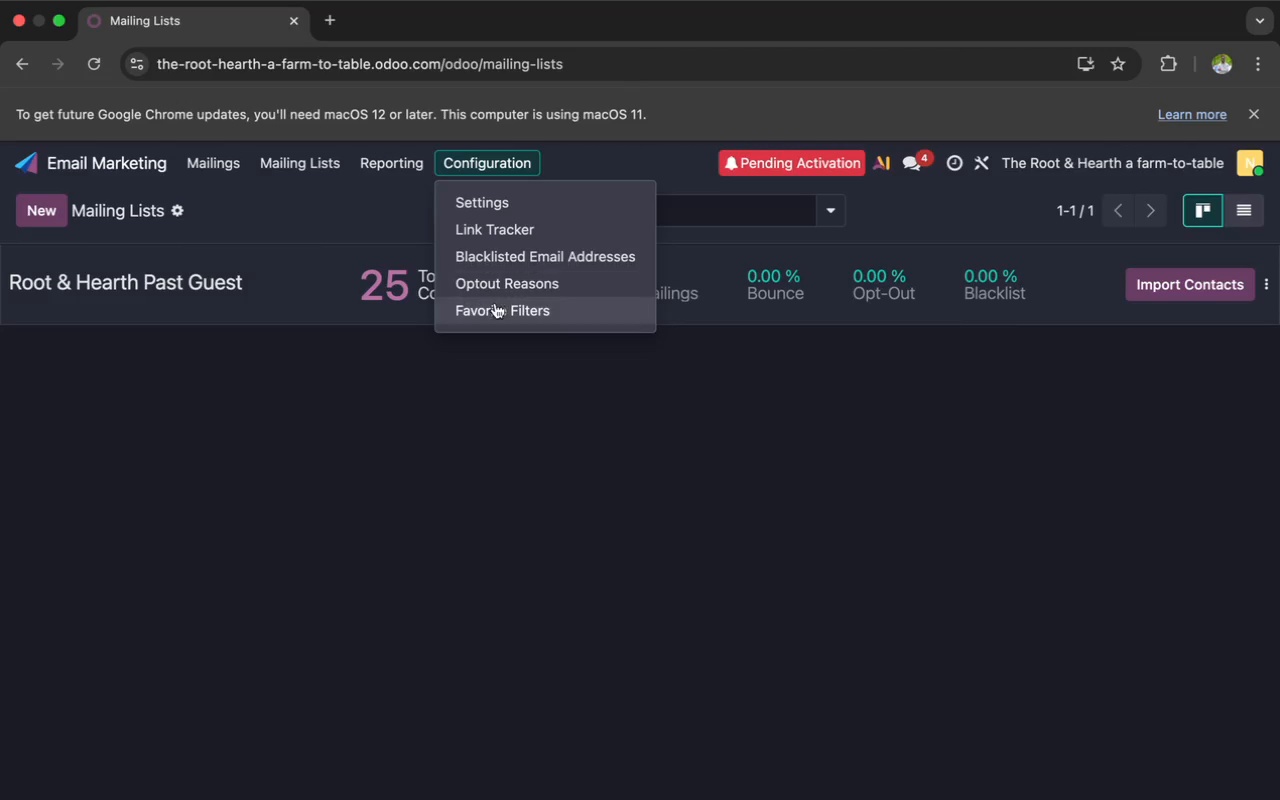 
left_click([496, 307])
 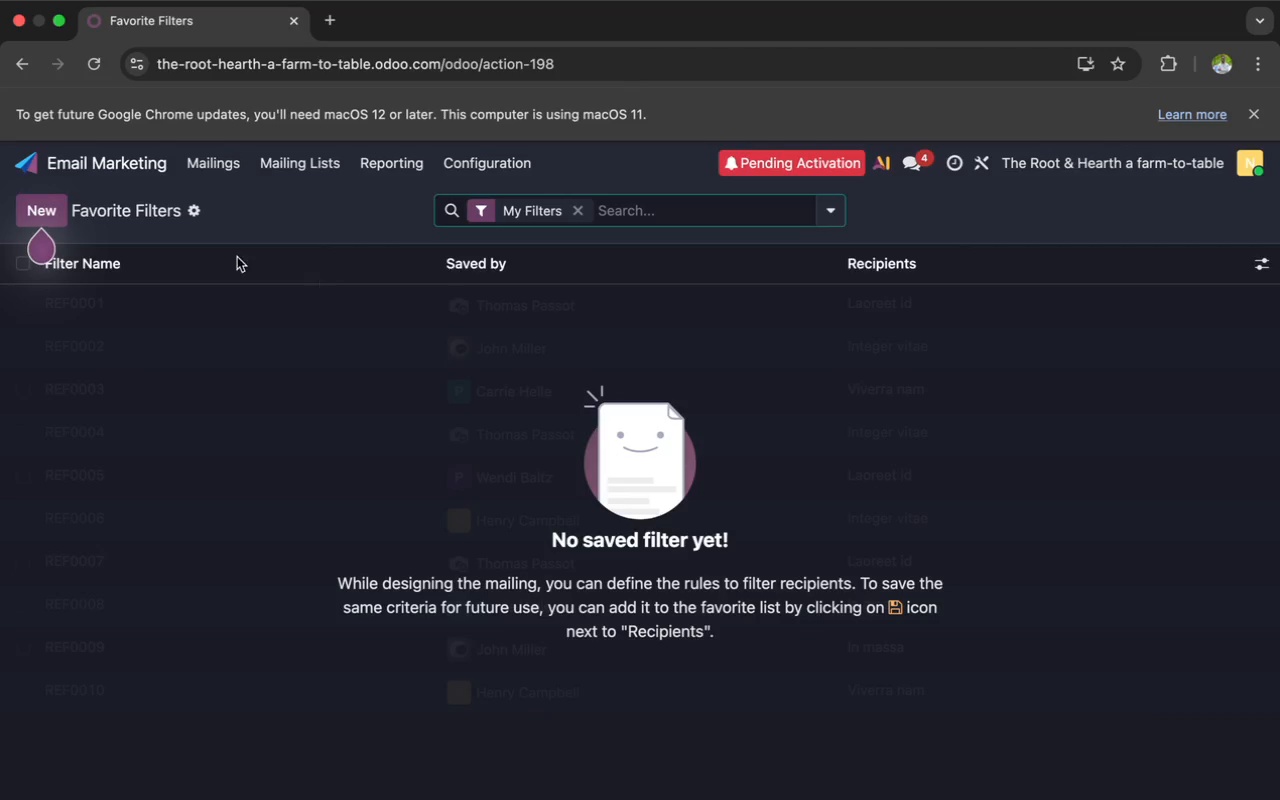 
mouse_move([86, 227])
 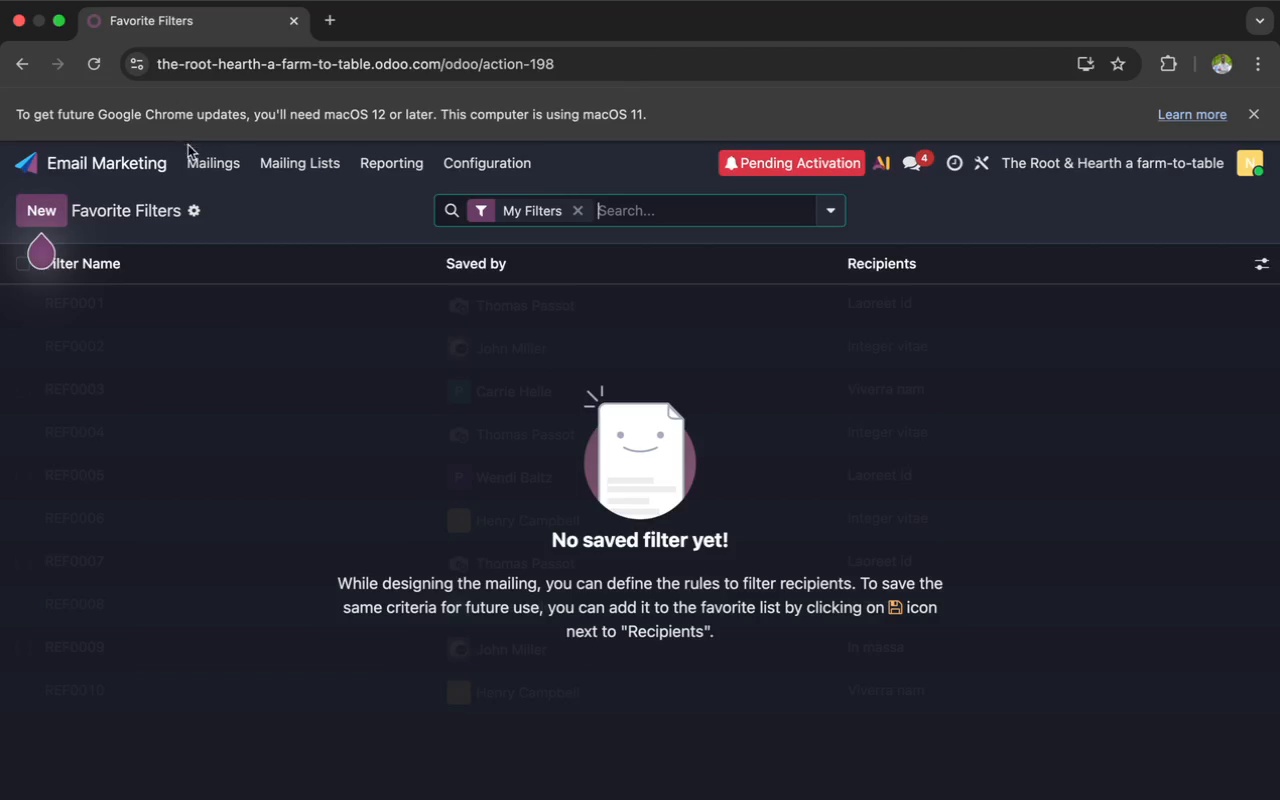 
left_click([37, 219])
 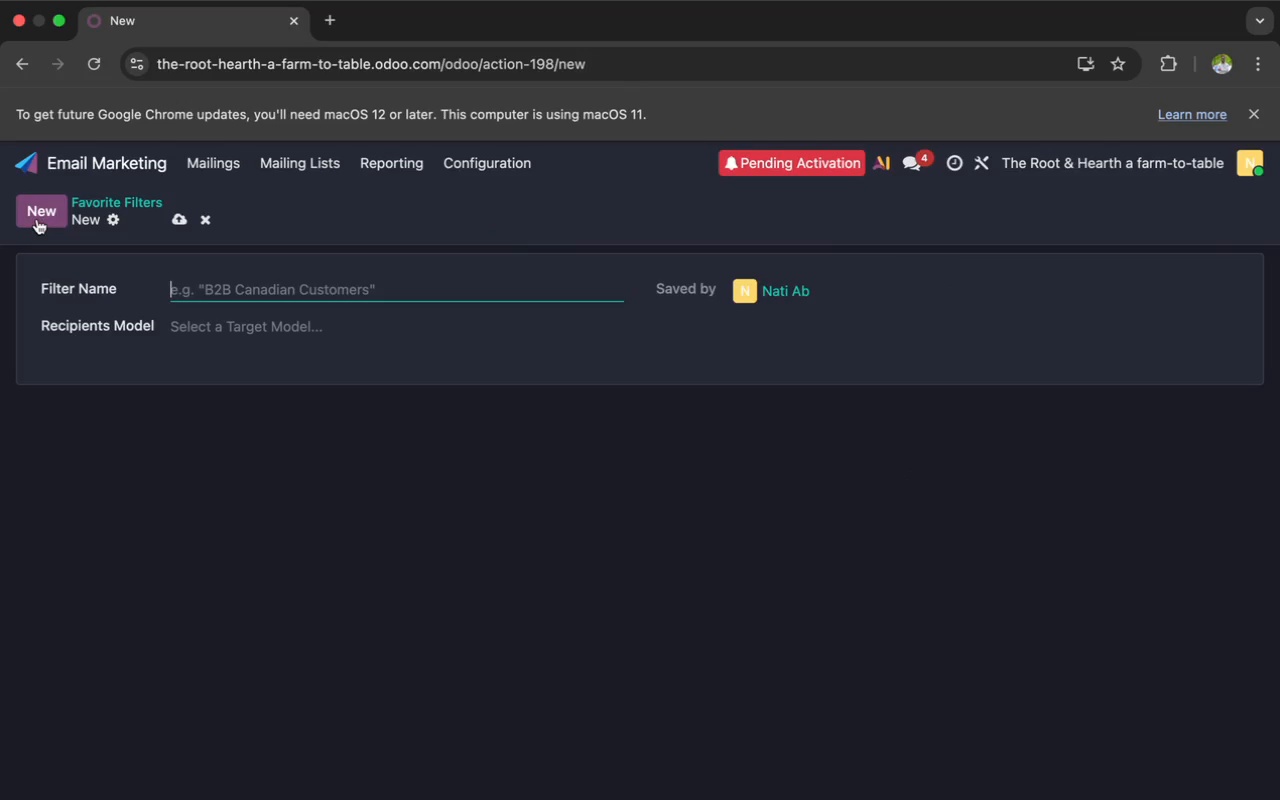 
wait(10.21)
 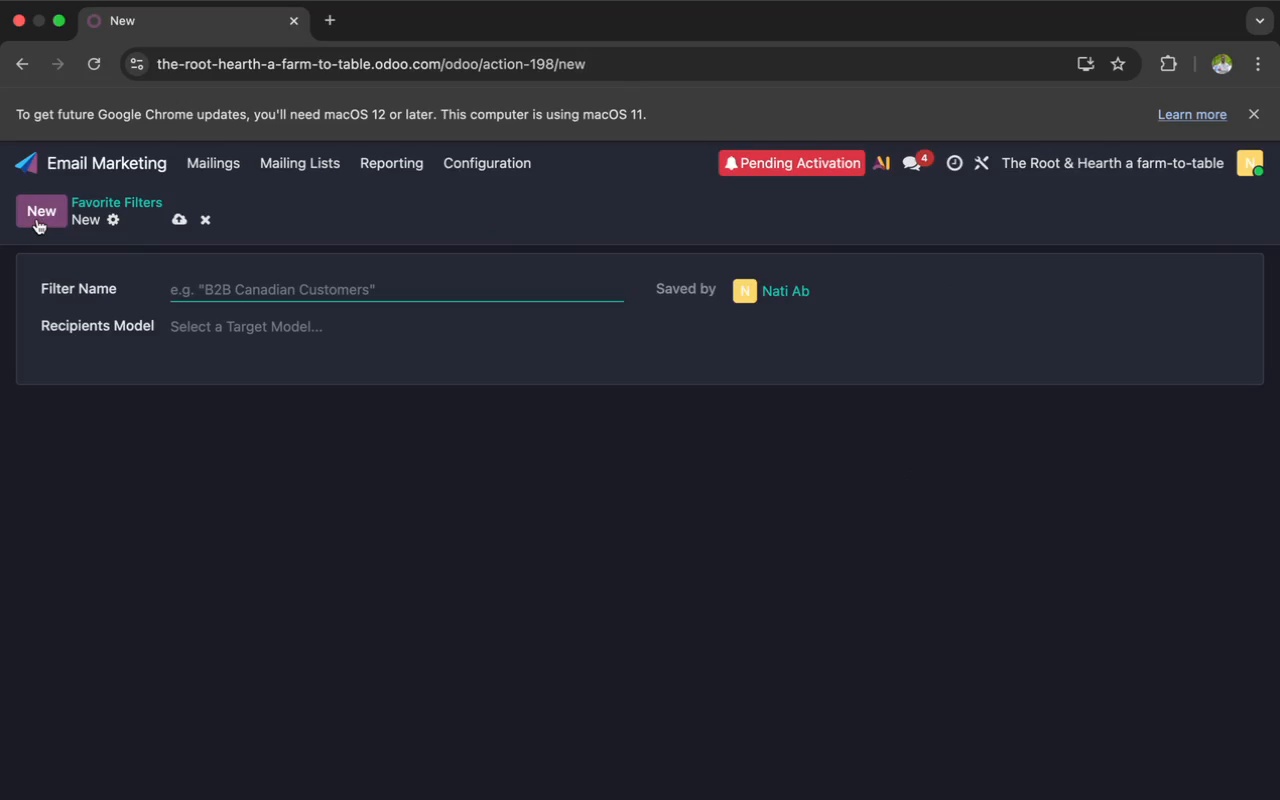 
type(Pas)
 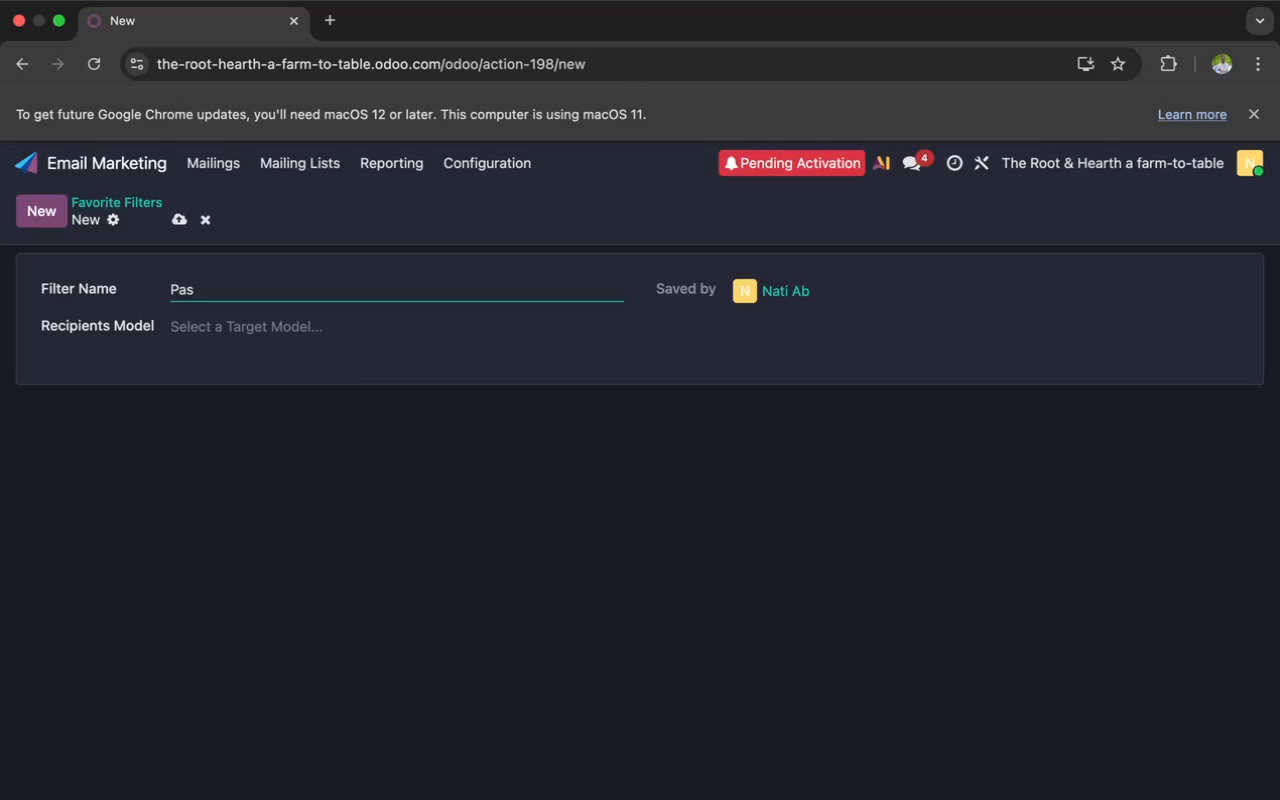 
type(t Guests)
 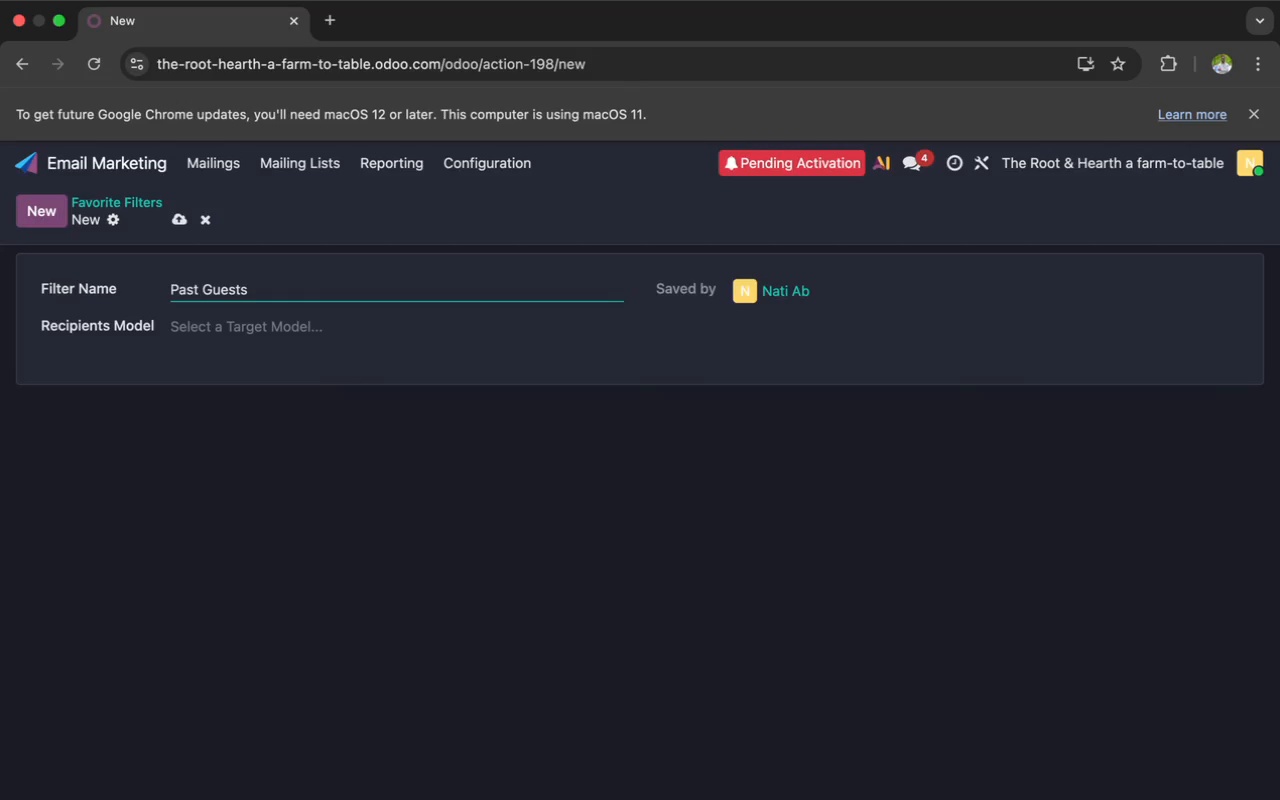 
left_click([186, 329])
 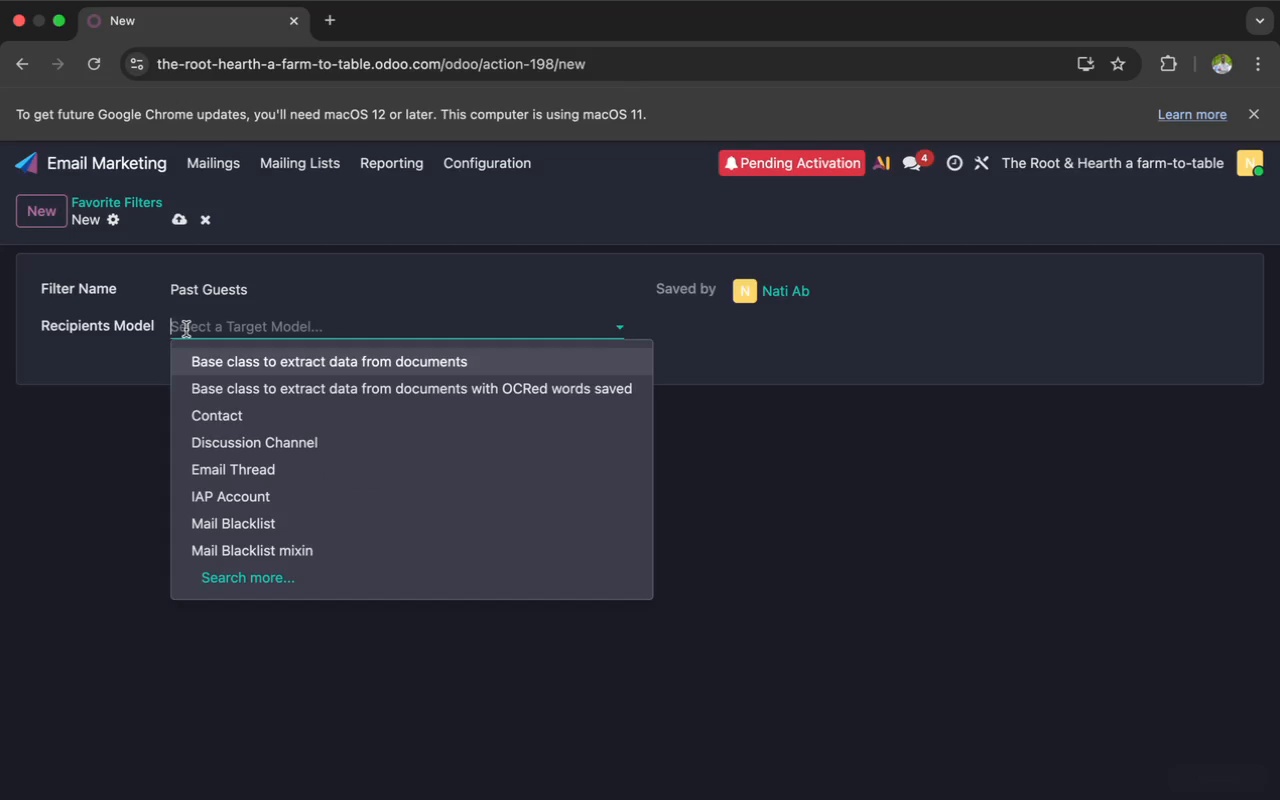 
type(mail)
 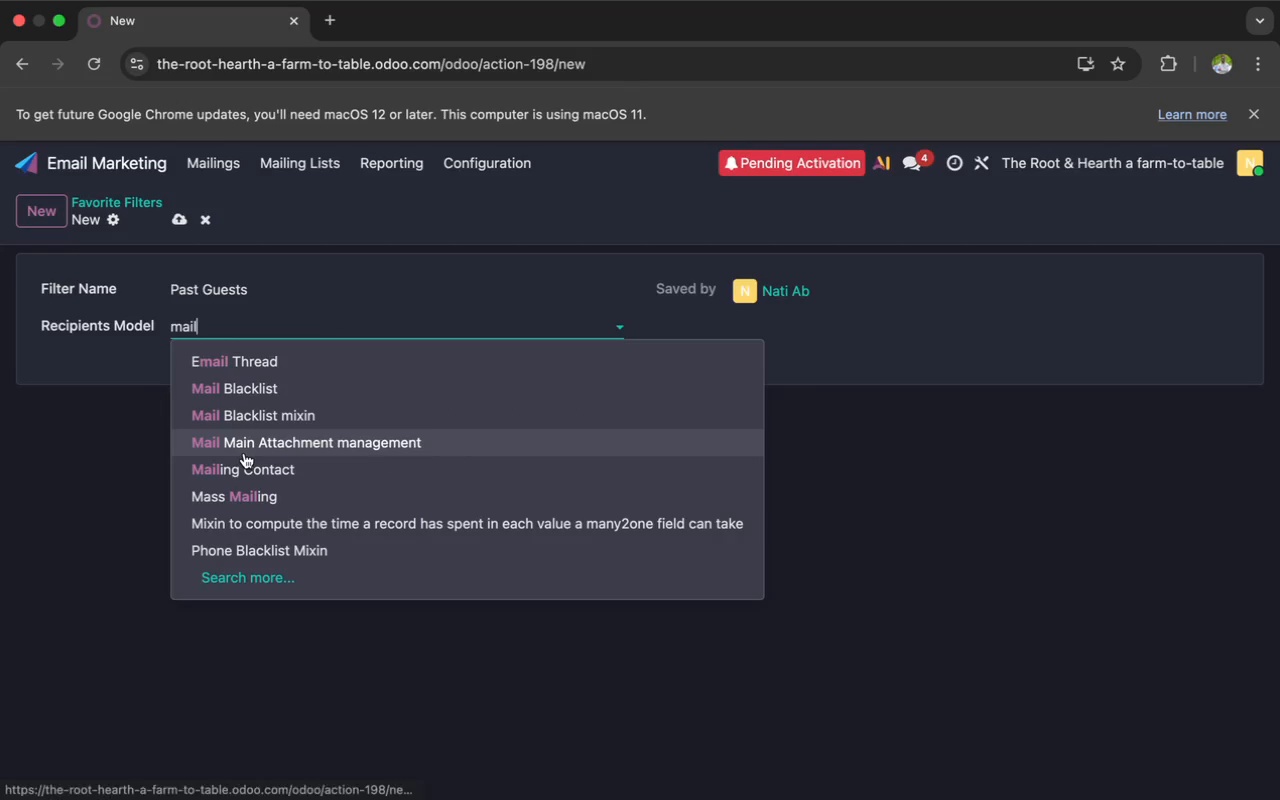 
left_click([250, 469])
 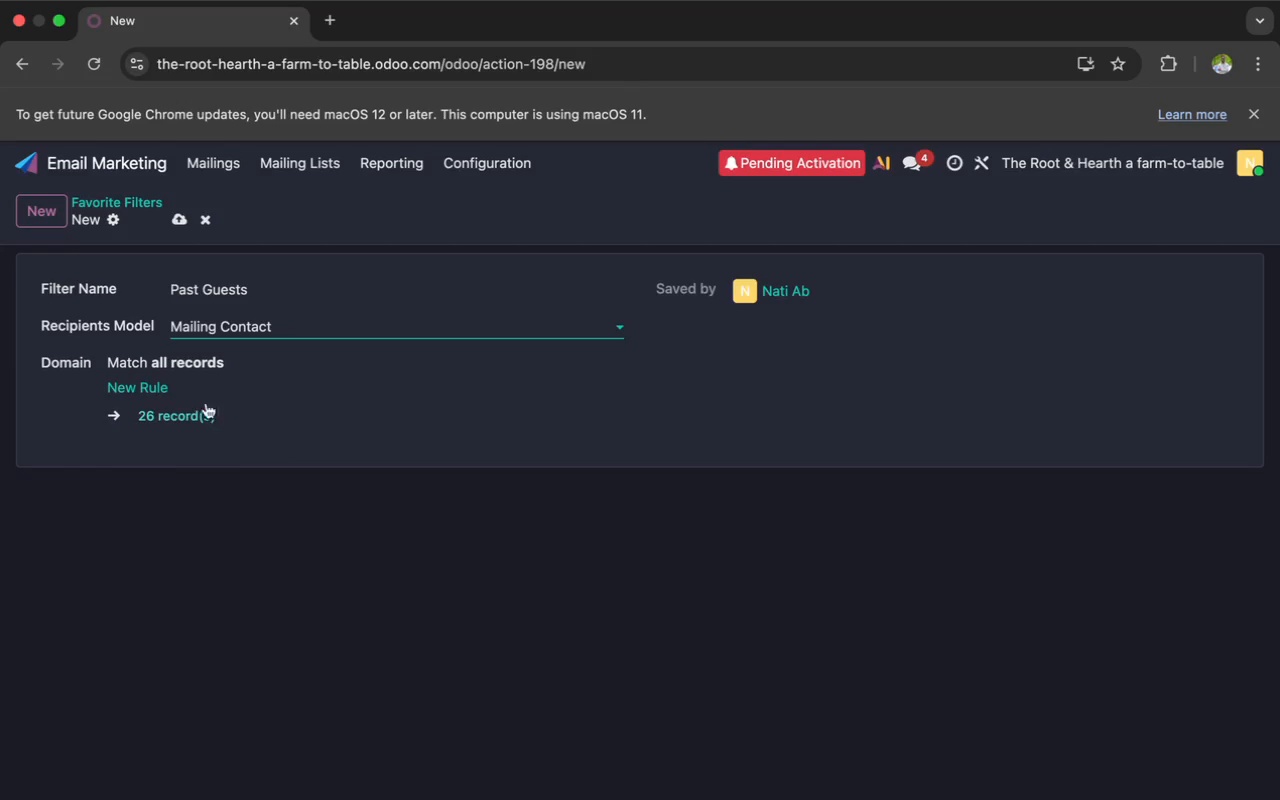 
left_click([144, 386])
 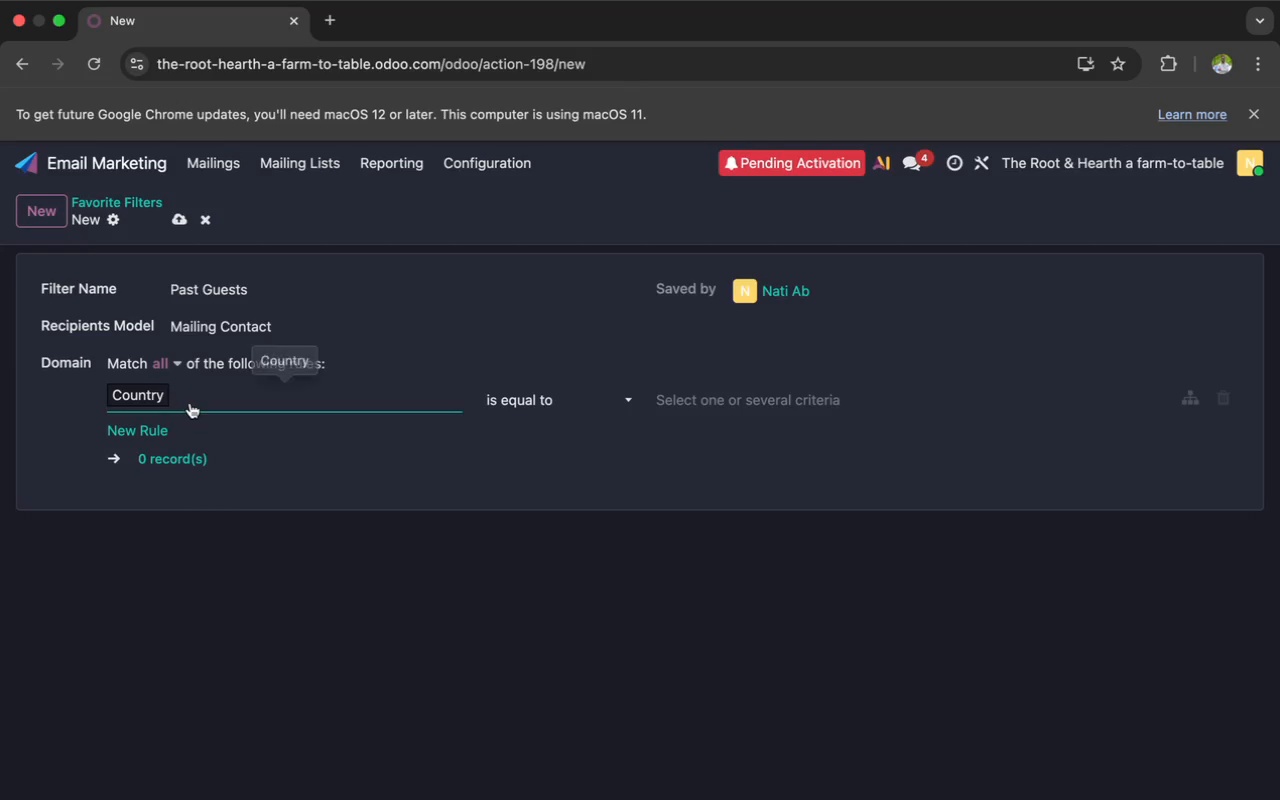 
left_click([190, 404])
 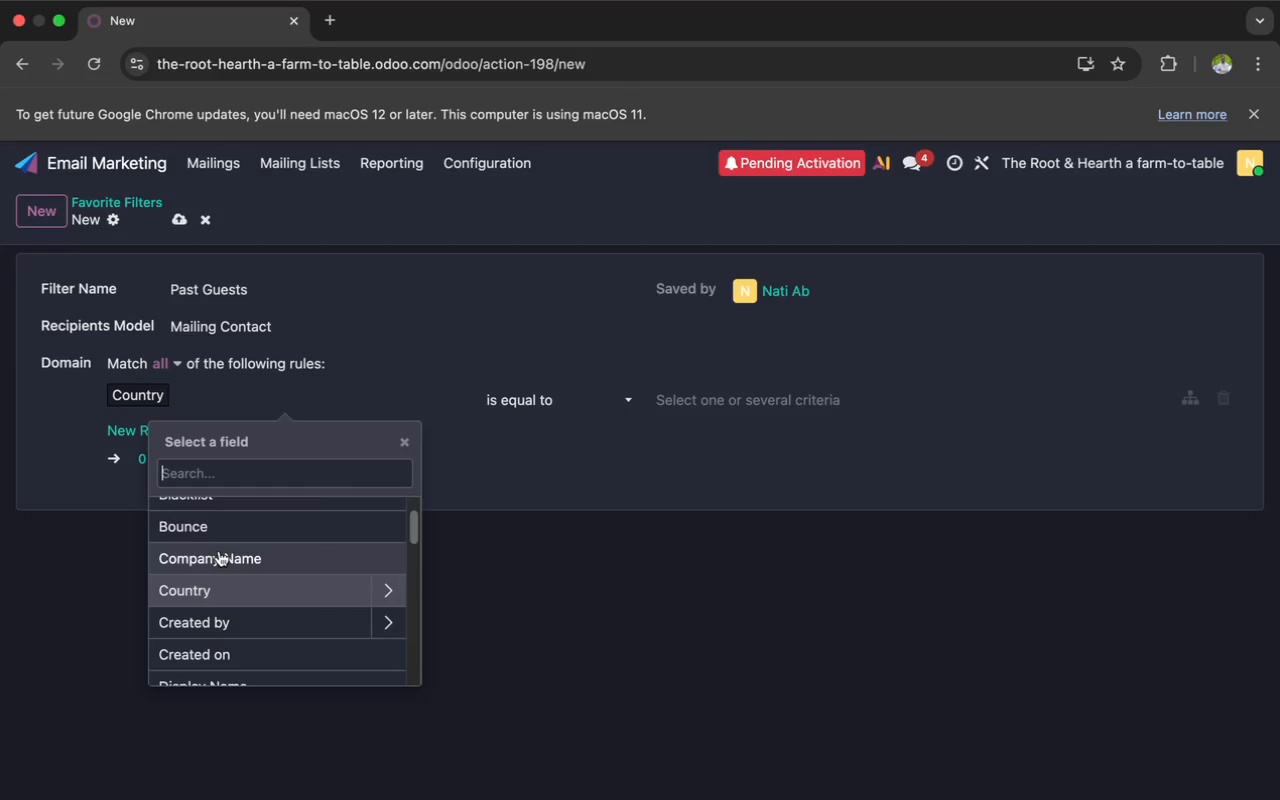 
scroll: coordinate [219, 551], scroll_direction: down, amount: 43.0
 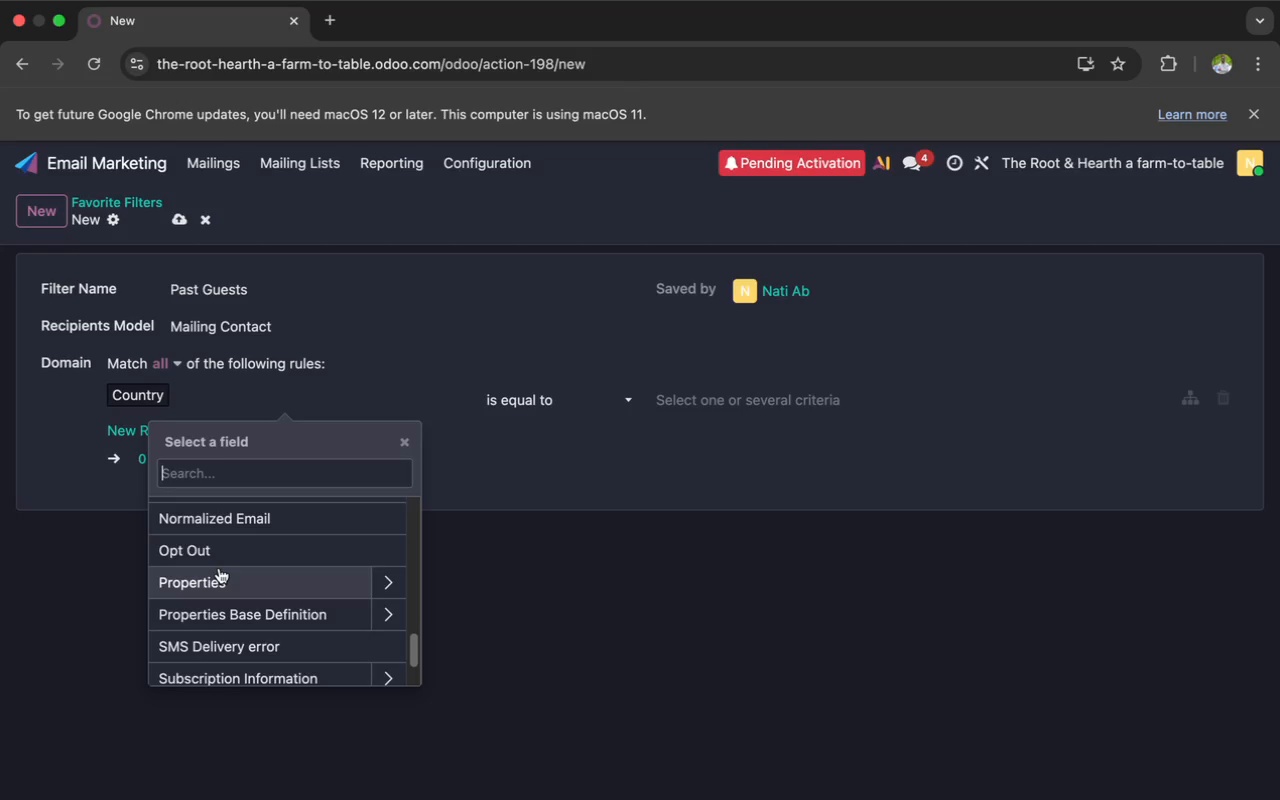 
left_click([219, 568])
 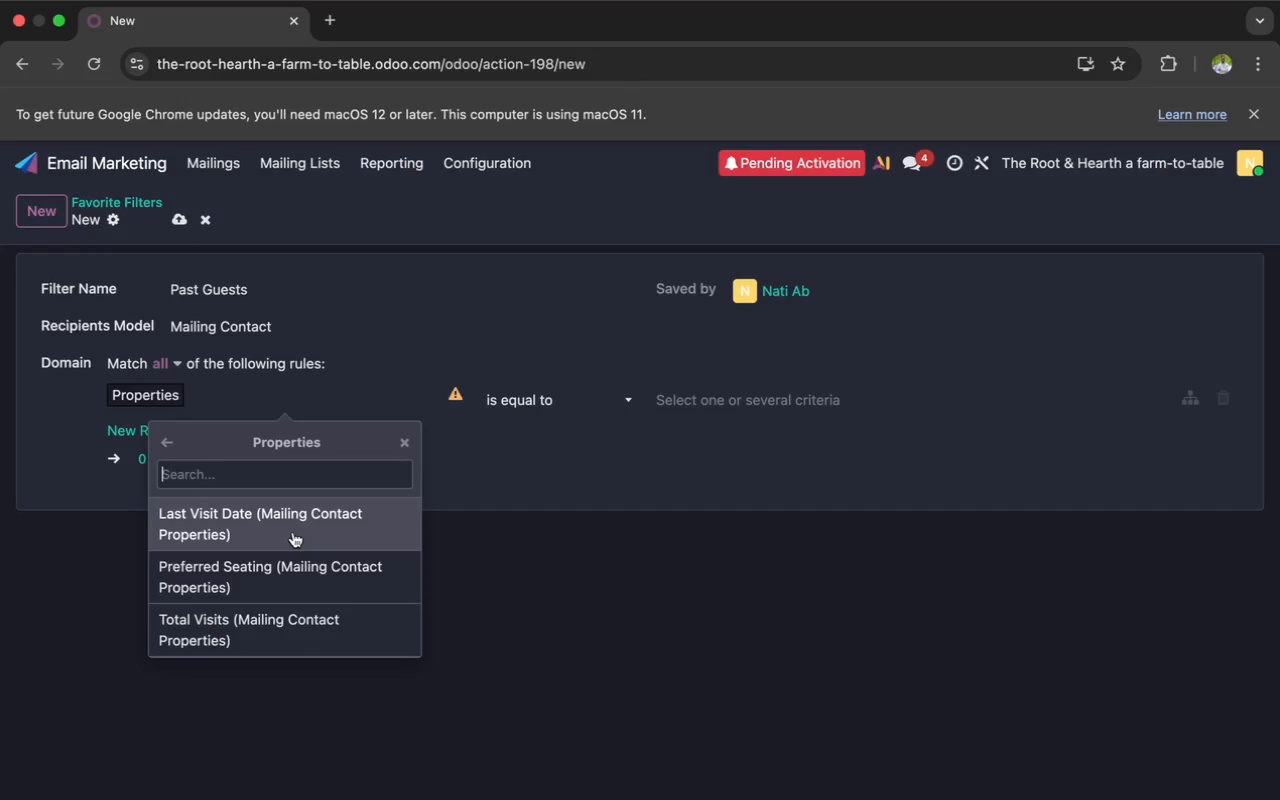 
wait(5.91)
 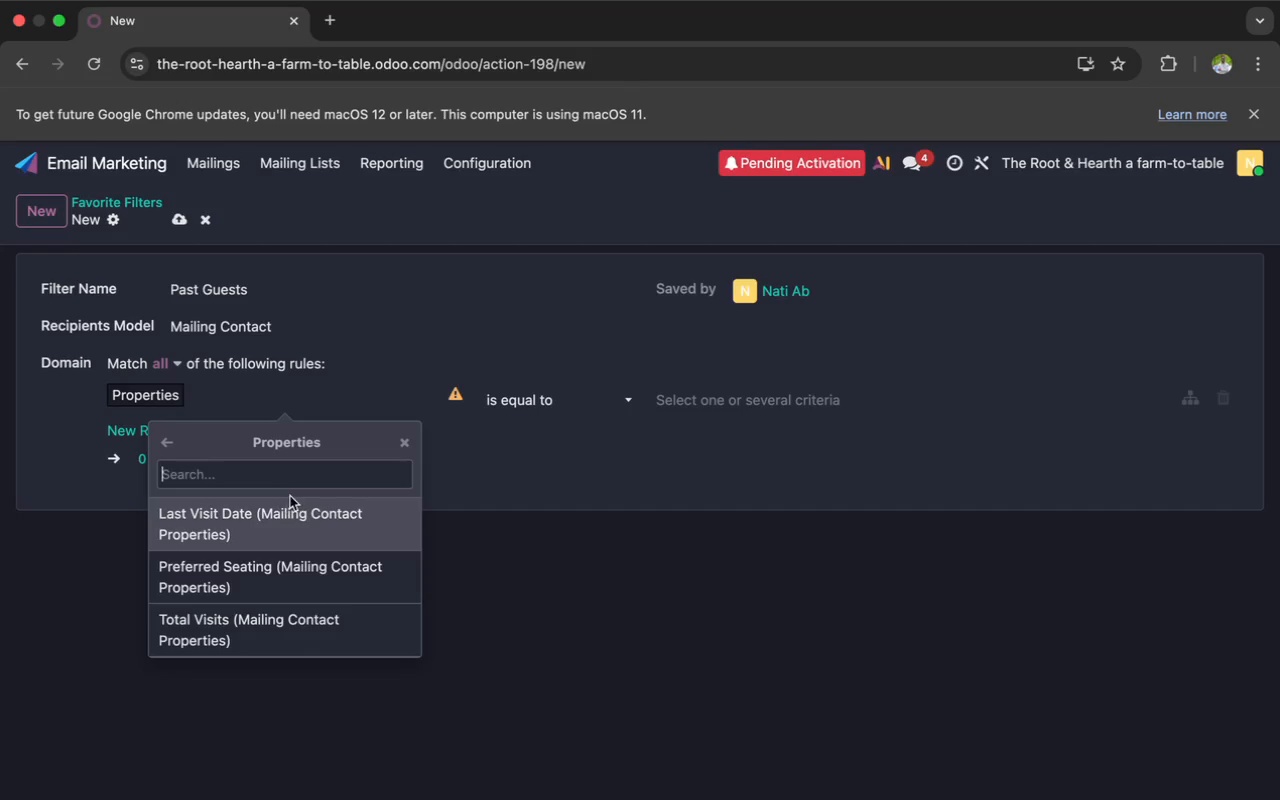 
left_click([279, 607])
 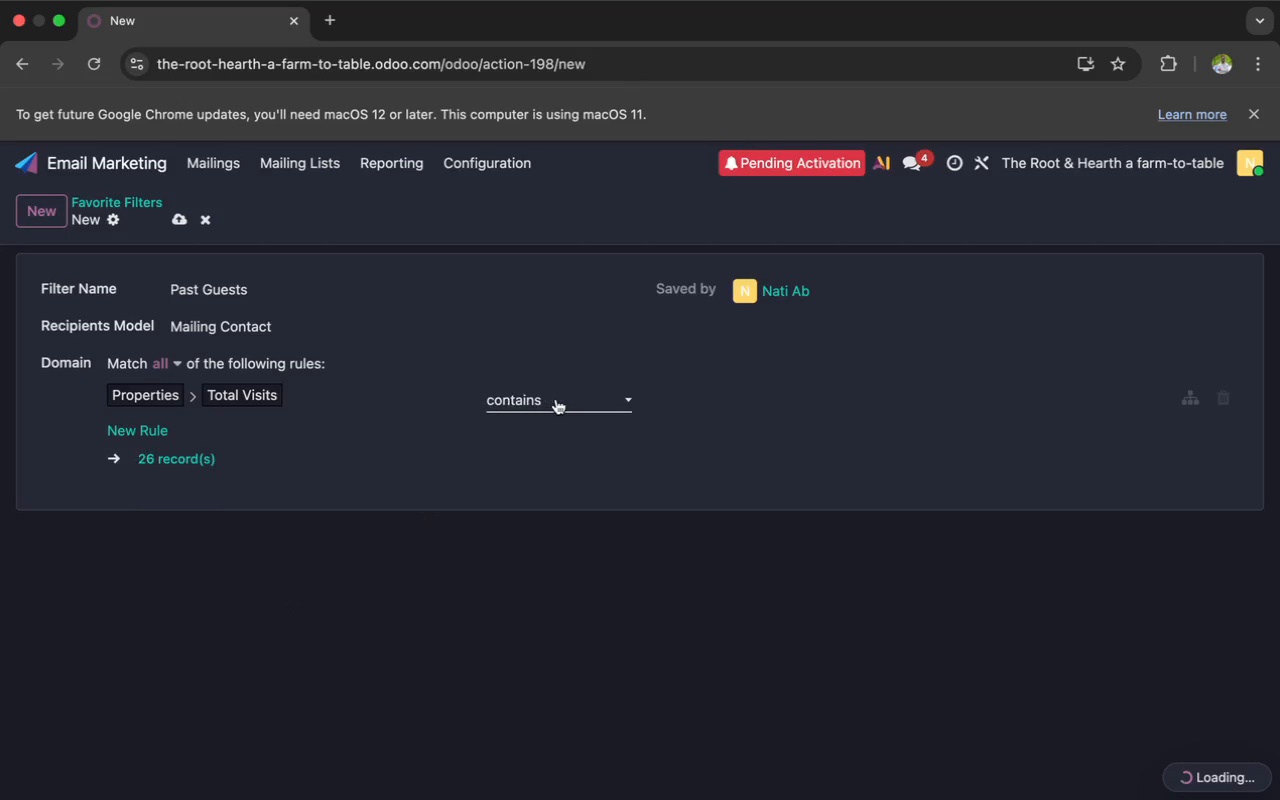 
left_click([555, 400])
 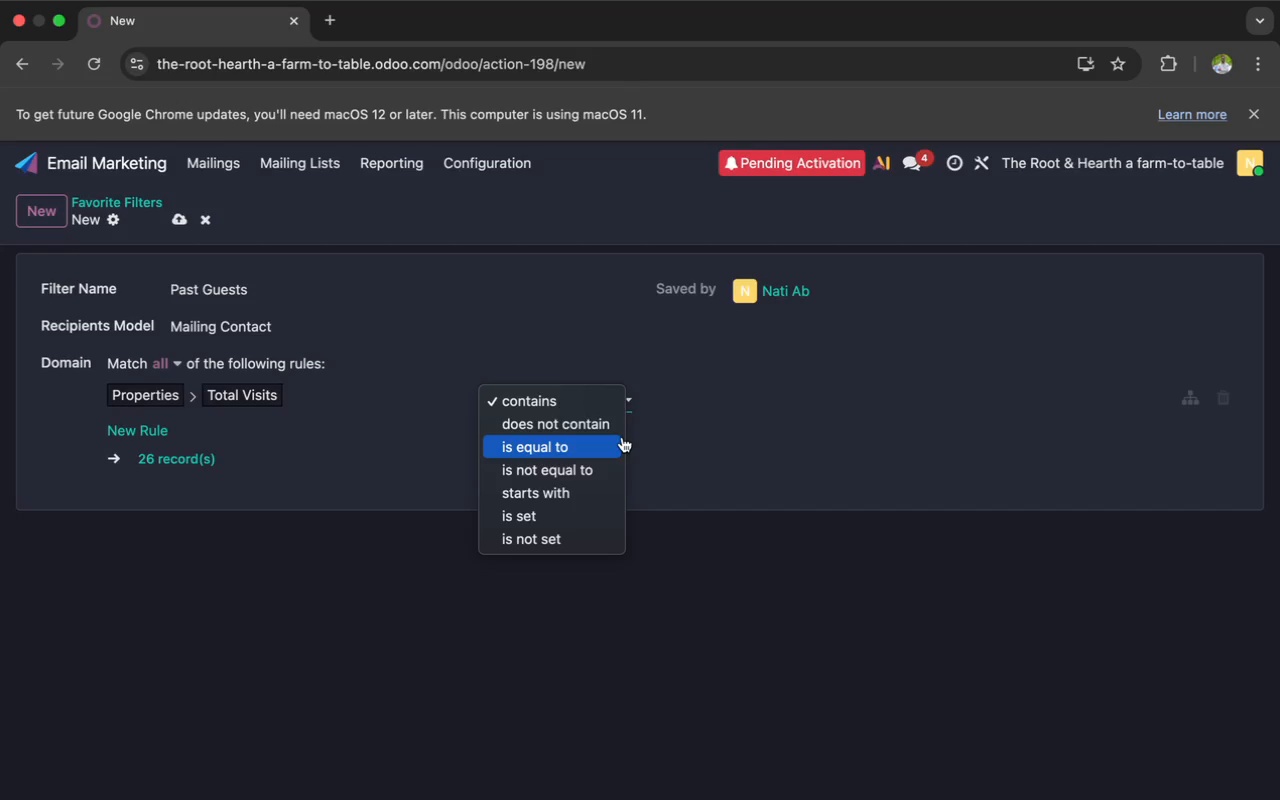 
wait(24.03)
 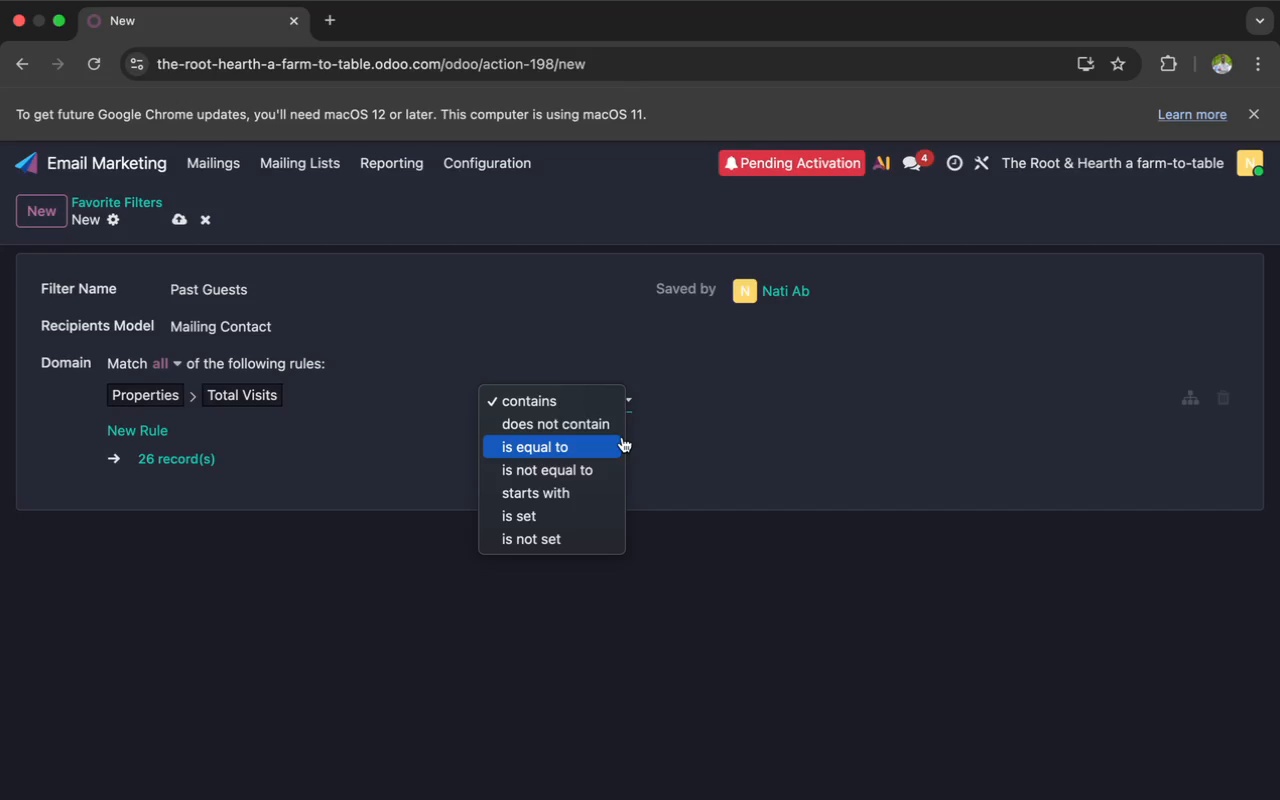 
left_click([599, 487])
 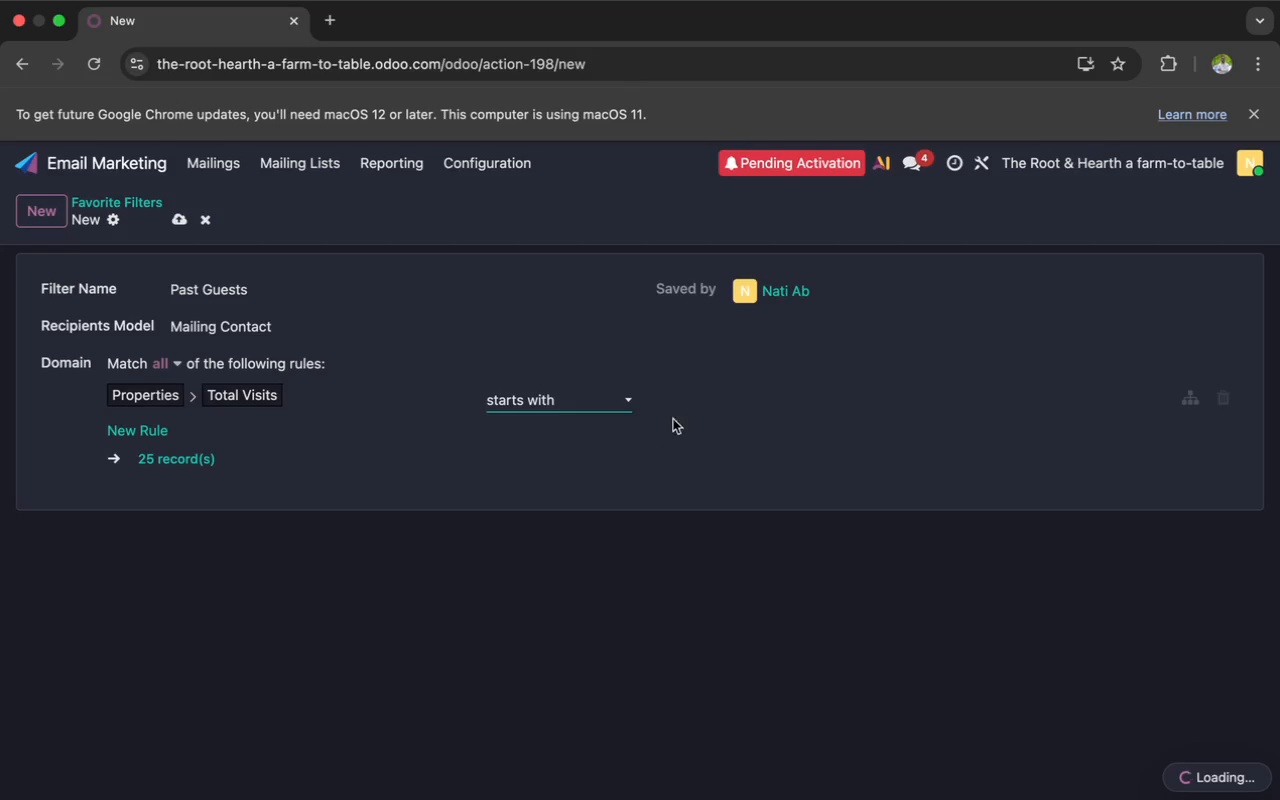 
left_click([696, 395])
 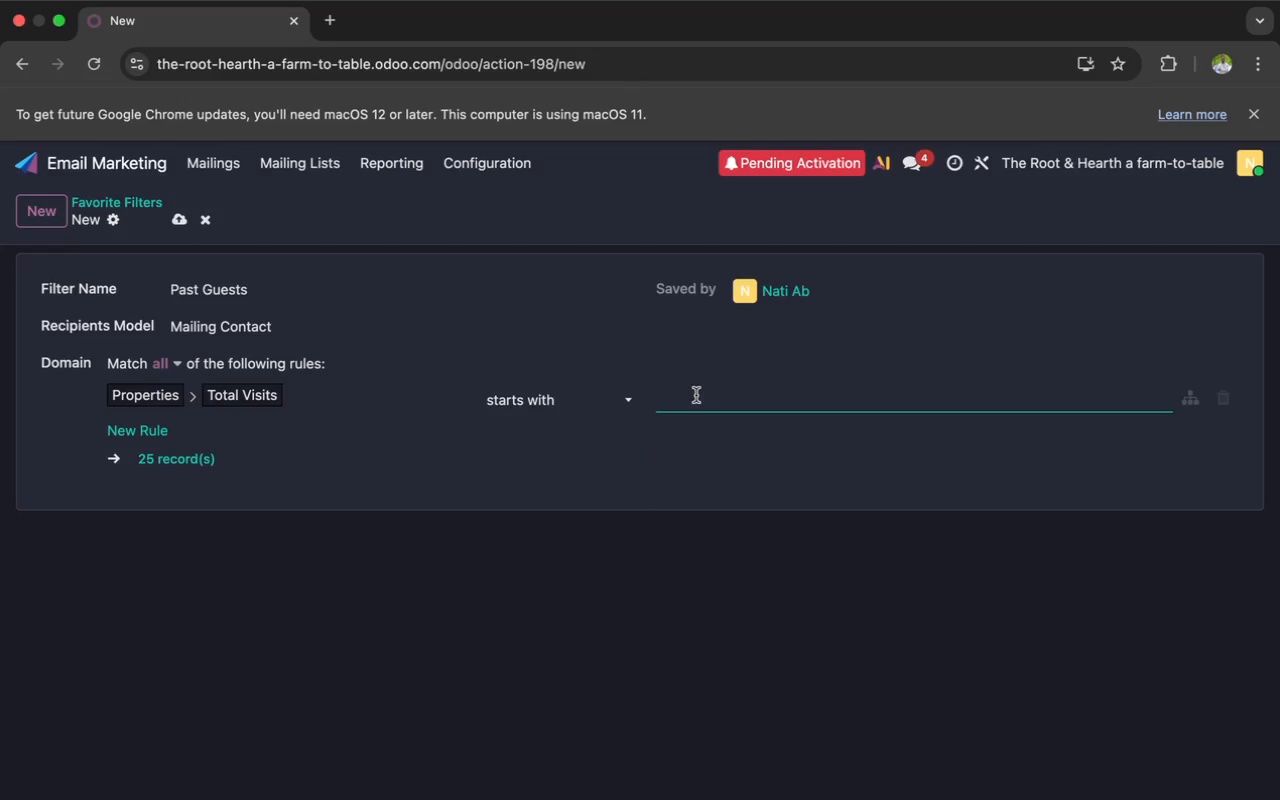 
key(1)
 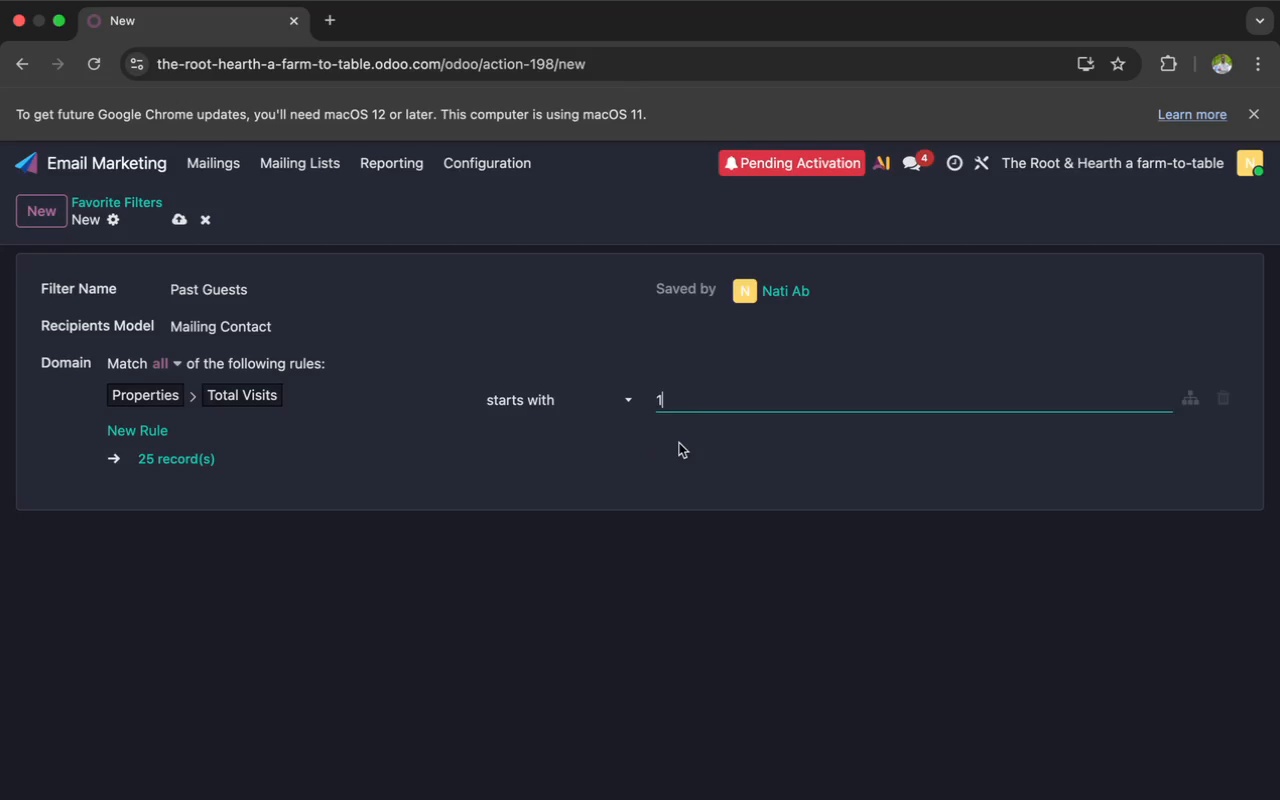 
left_click([679, 441])
 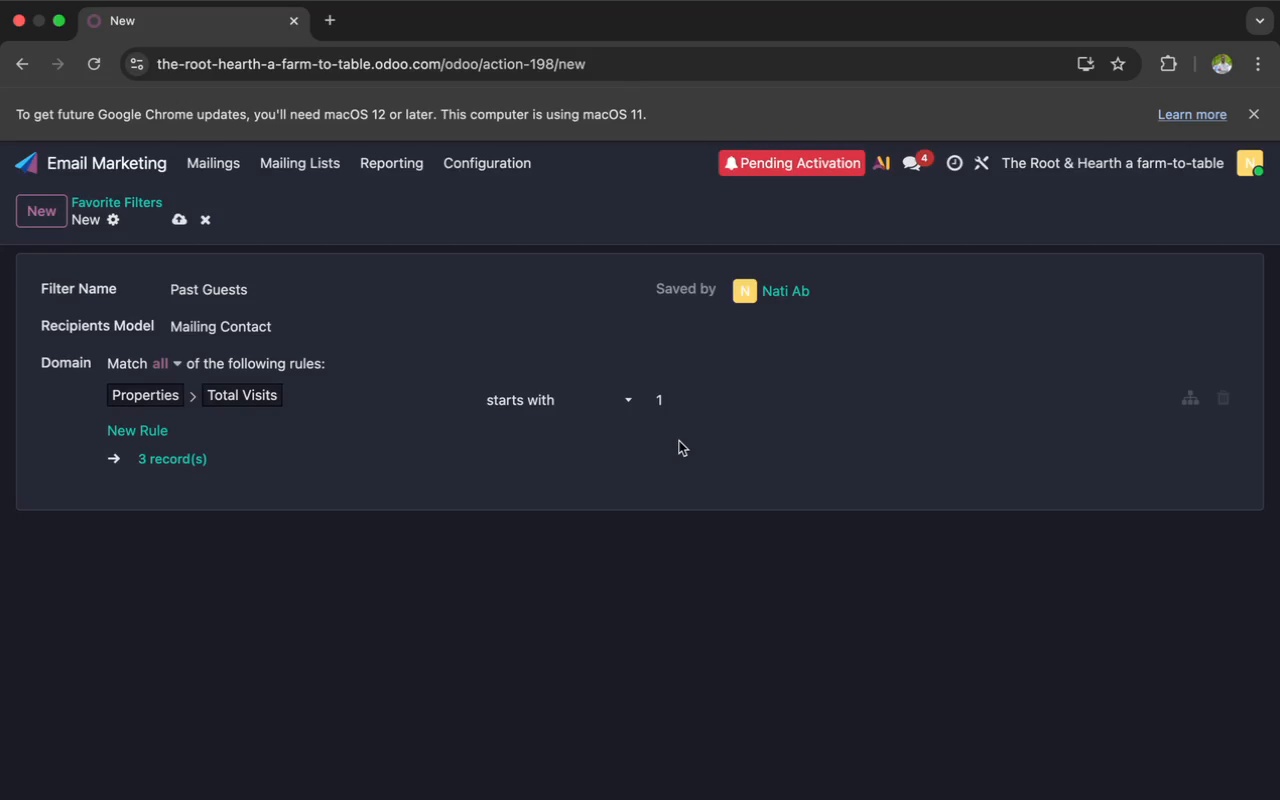 
wait(56.24)
 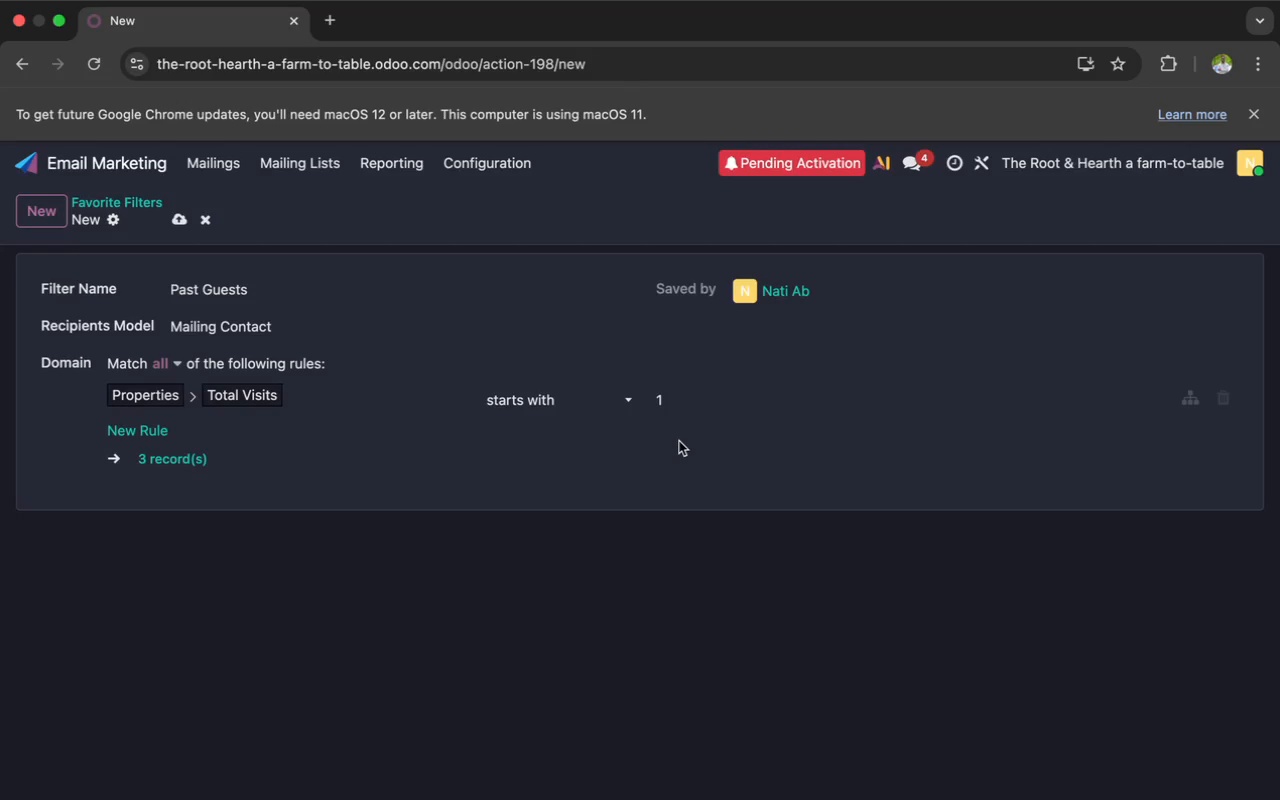 
left_click([180, 223])
 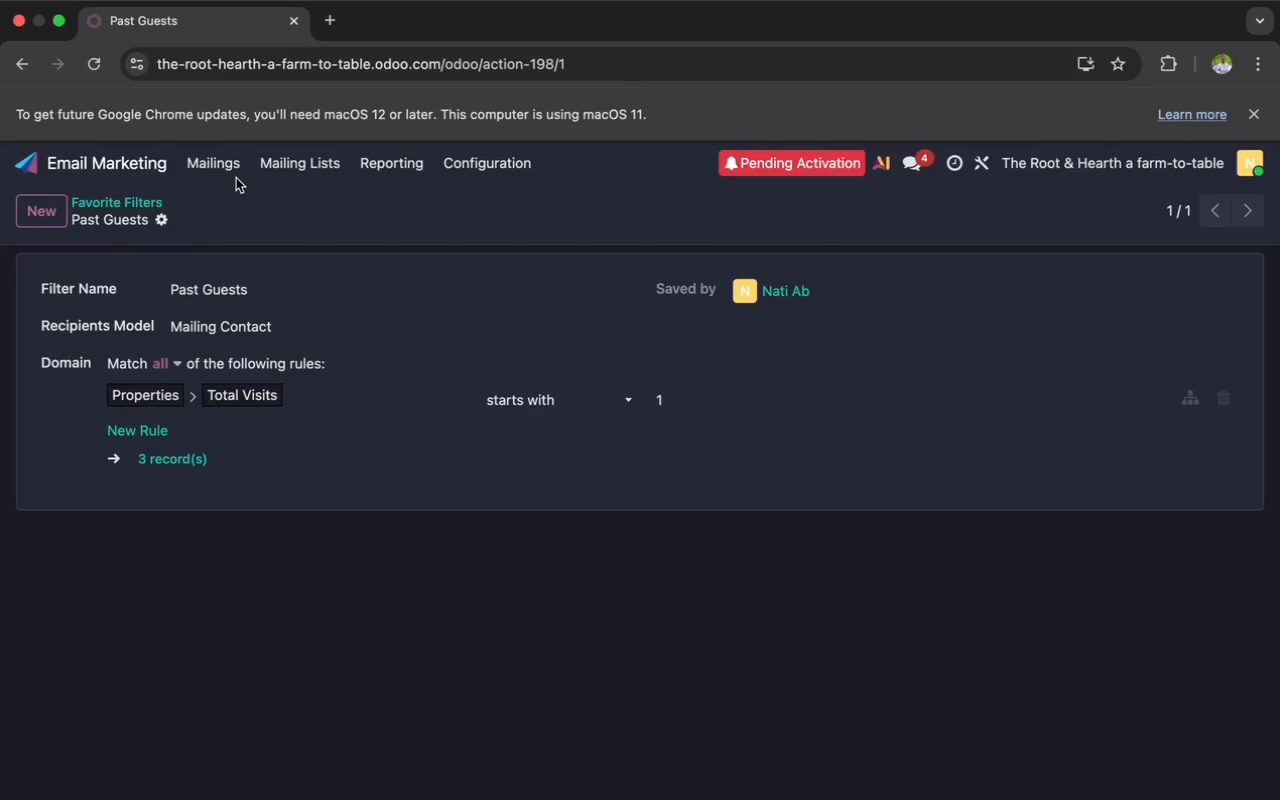 
left_click([220, 170])
 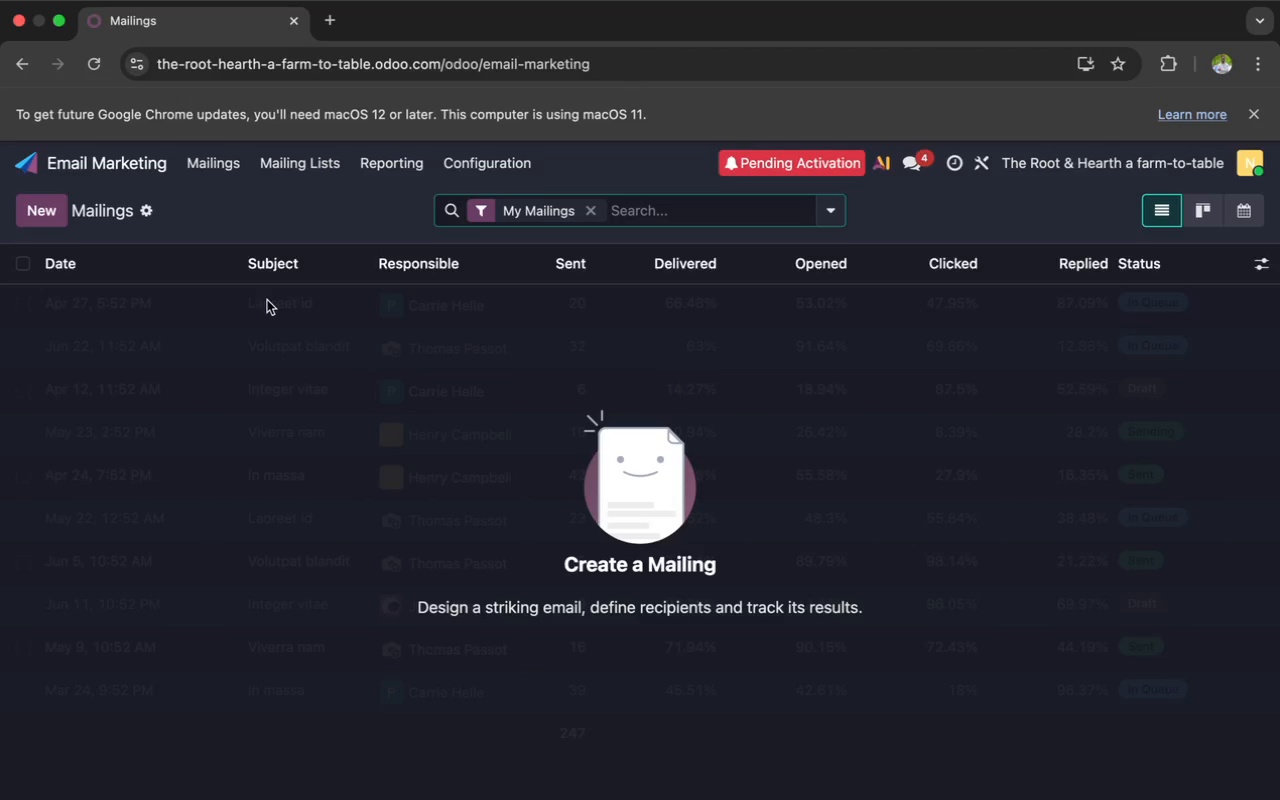 
wait(14.39)
 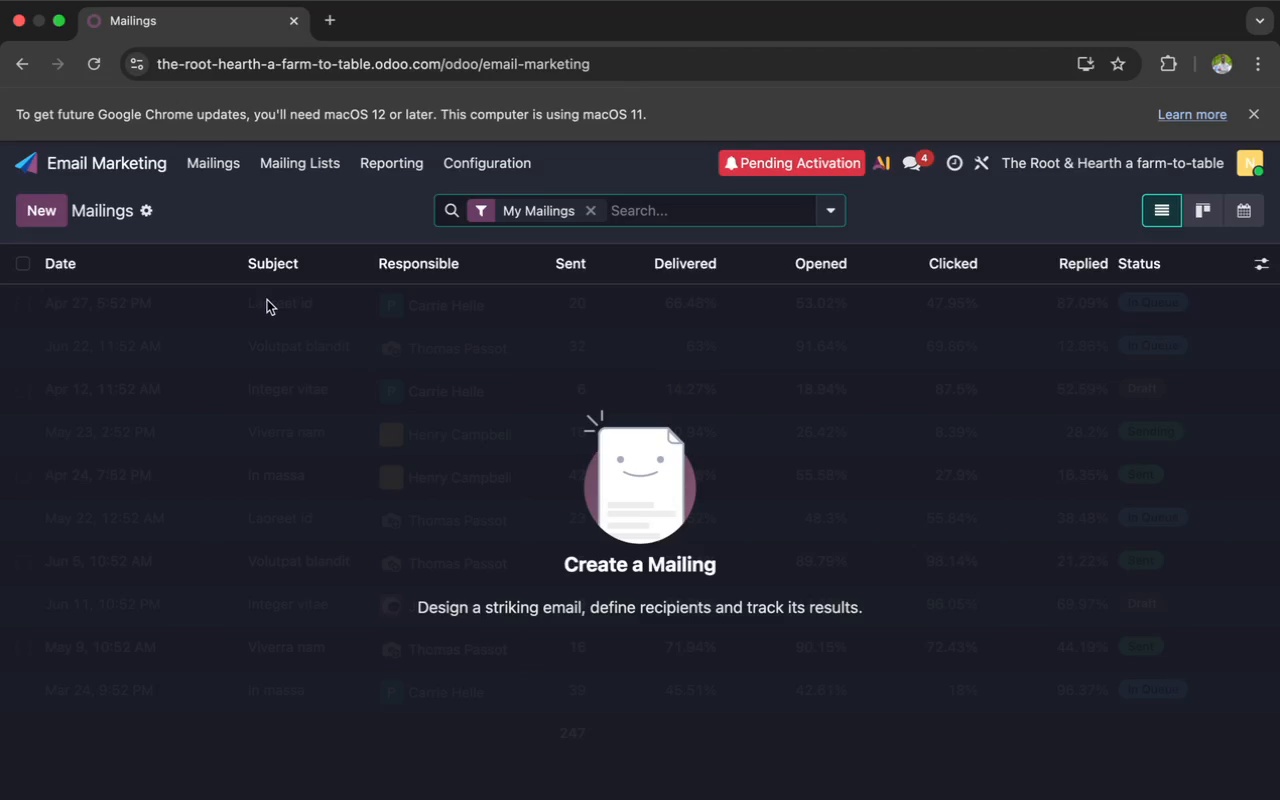 
left_click([465, 168])
 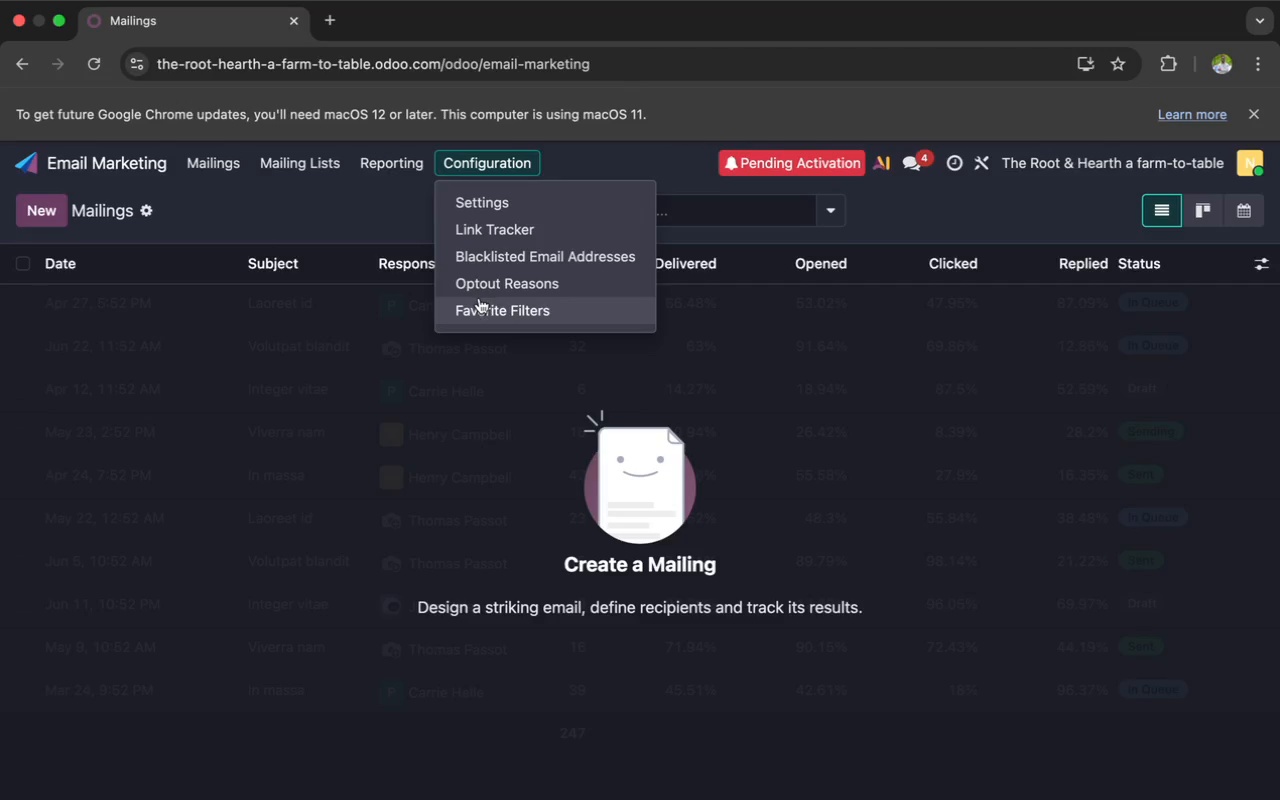 
left_click([478, 301])
 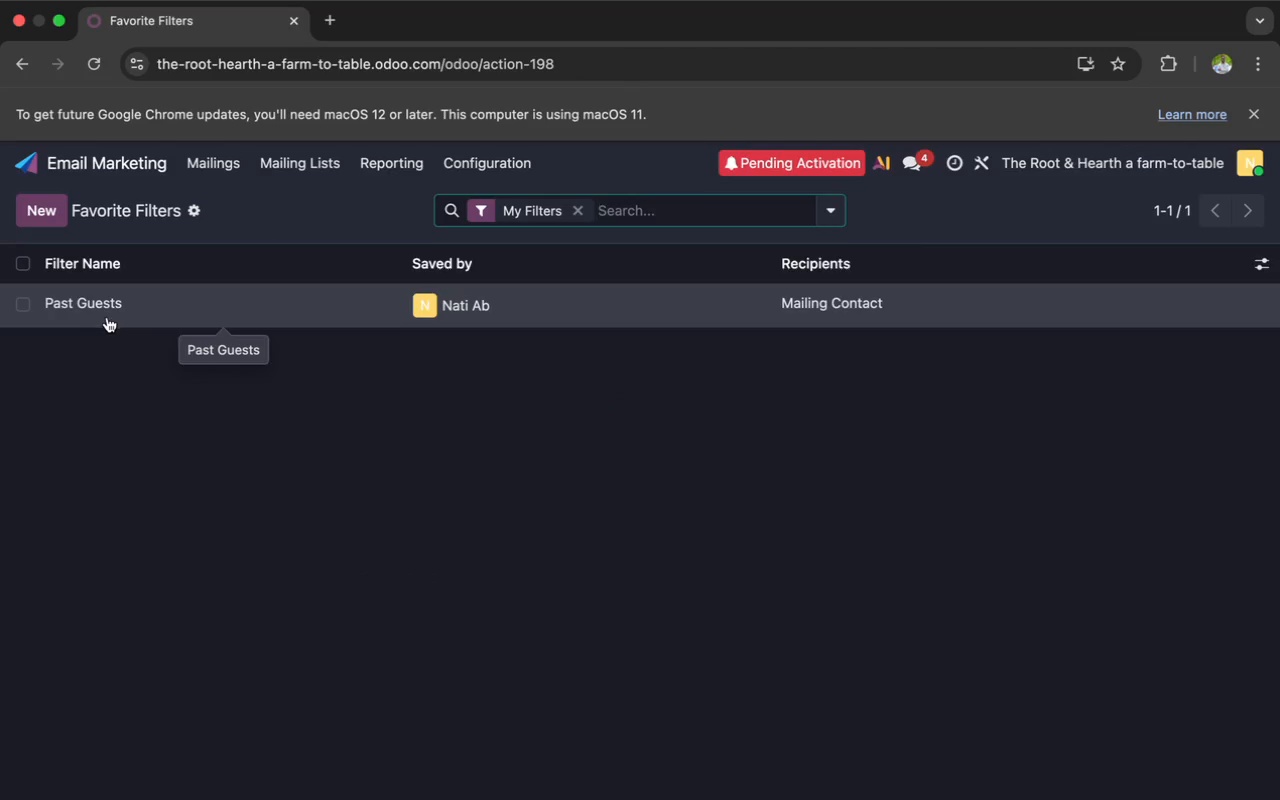 
left_click([97, 305])
 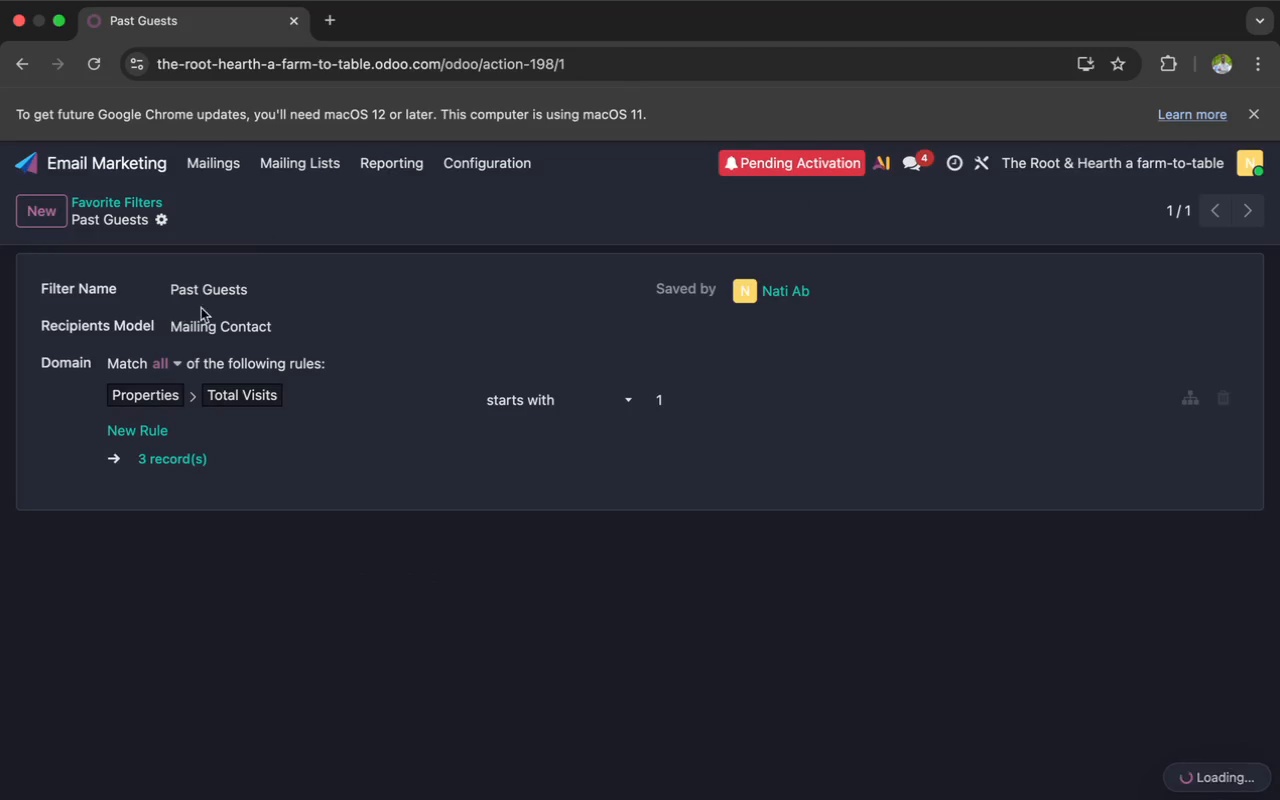 
left_click([257, 295])
 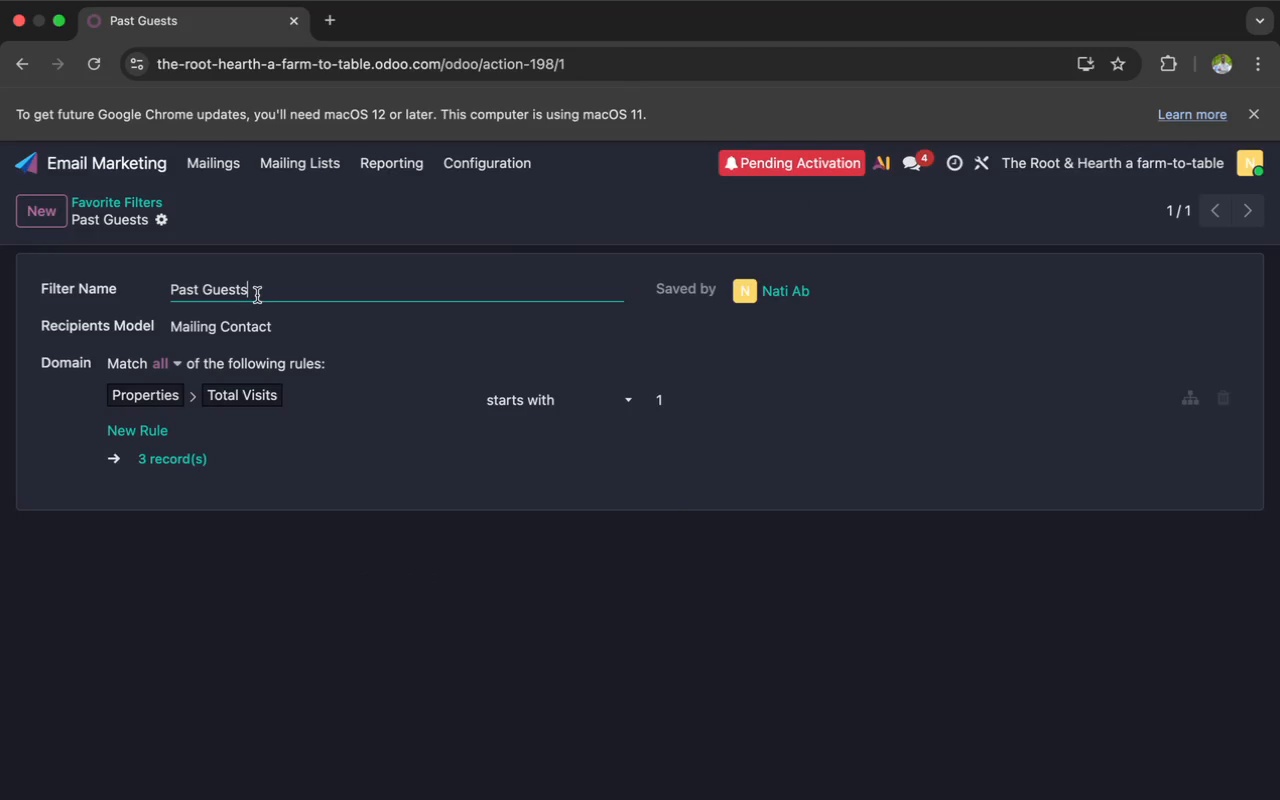 
key(Backspace)
 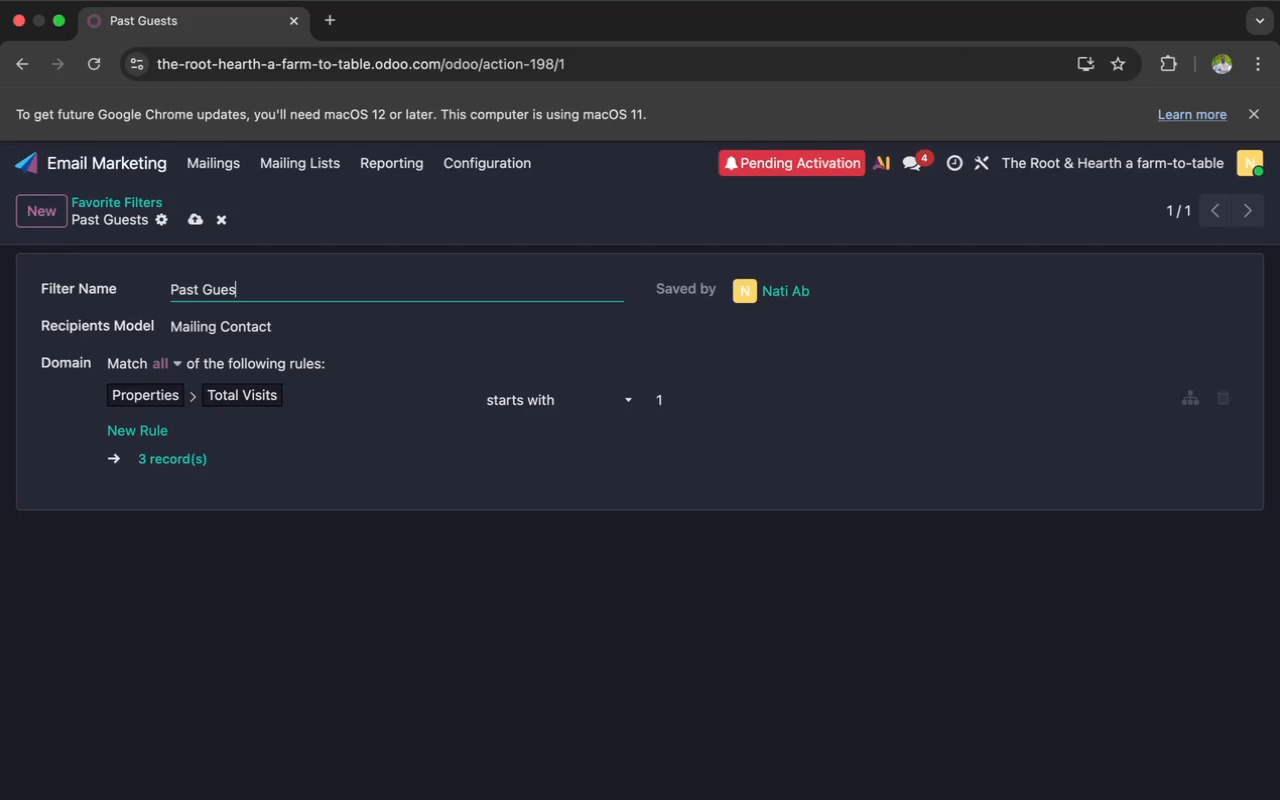 
key(Backspace)
 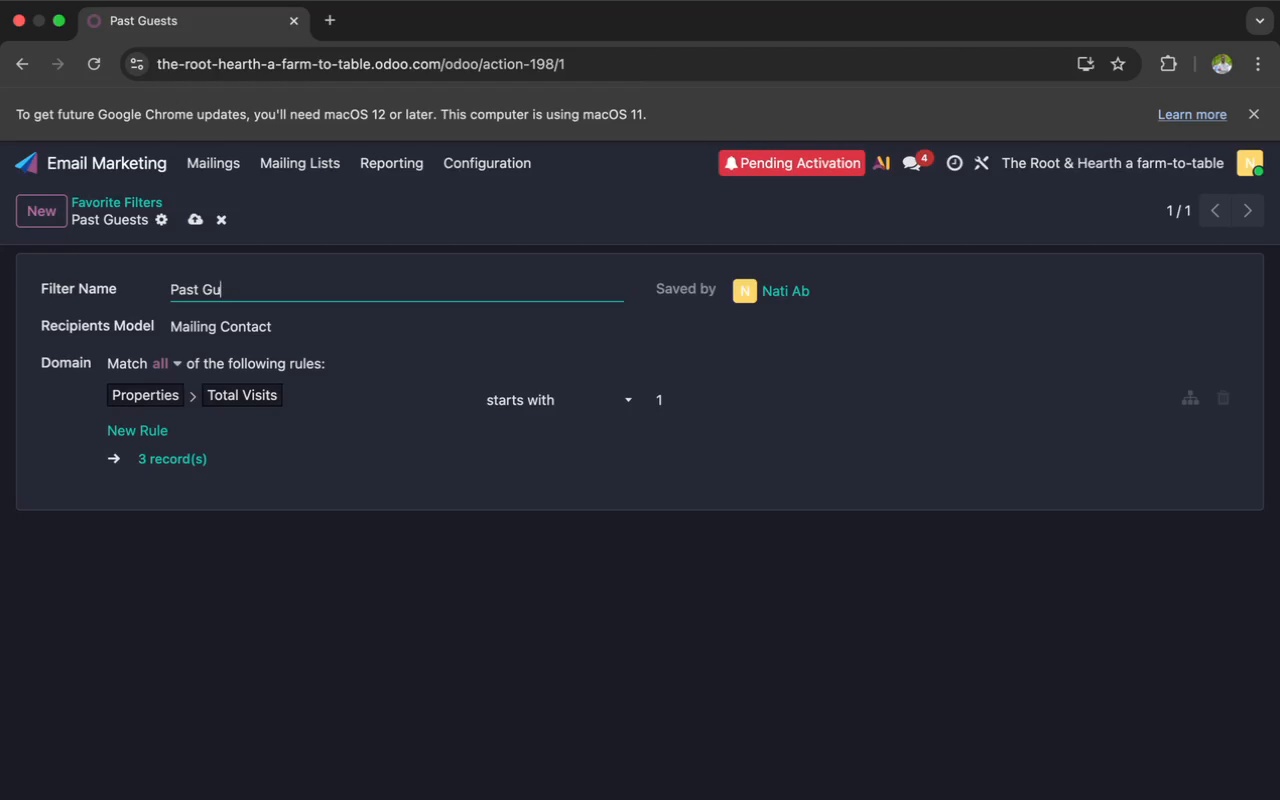 
key(Backspace)
 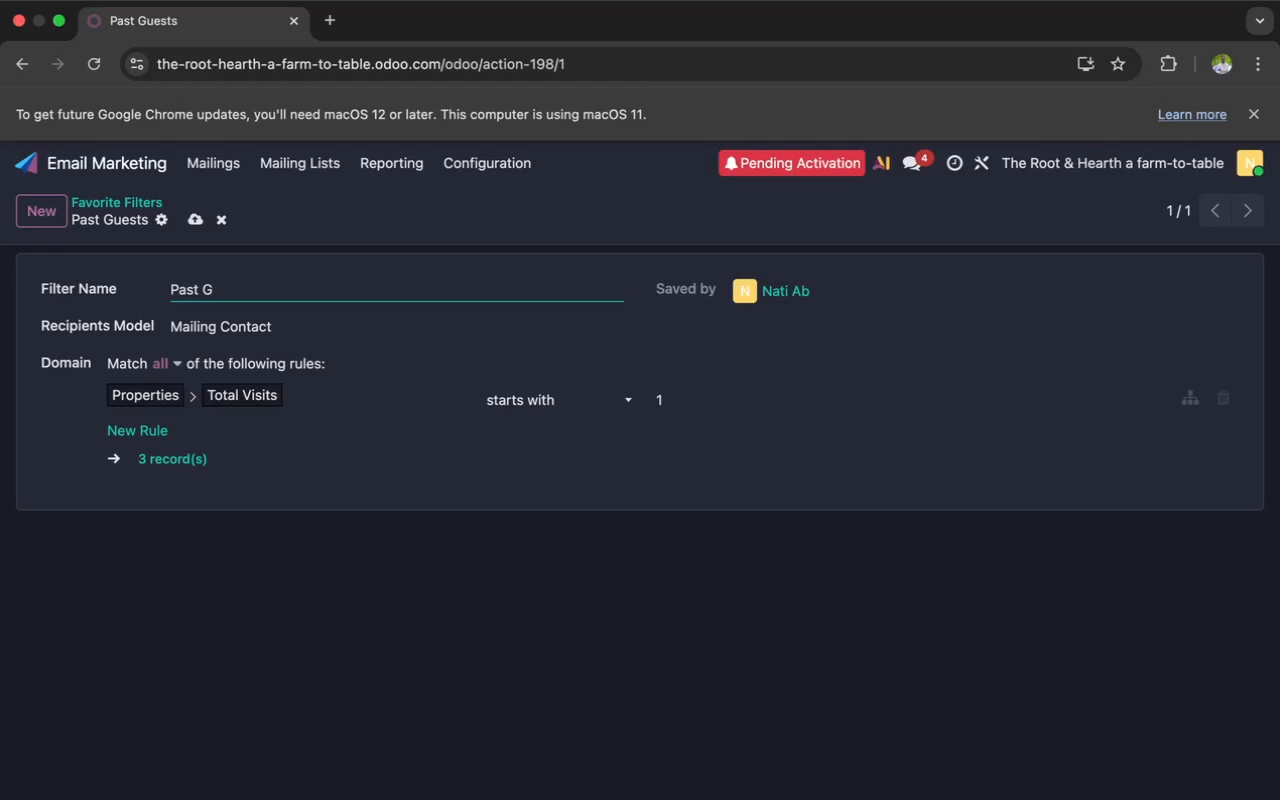 
key(Backspace)
 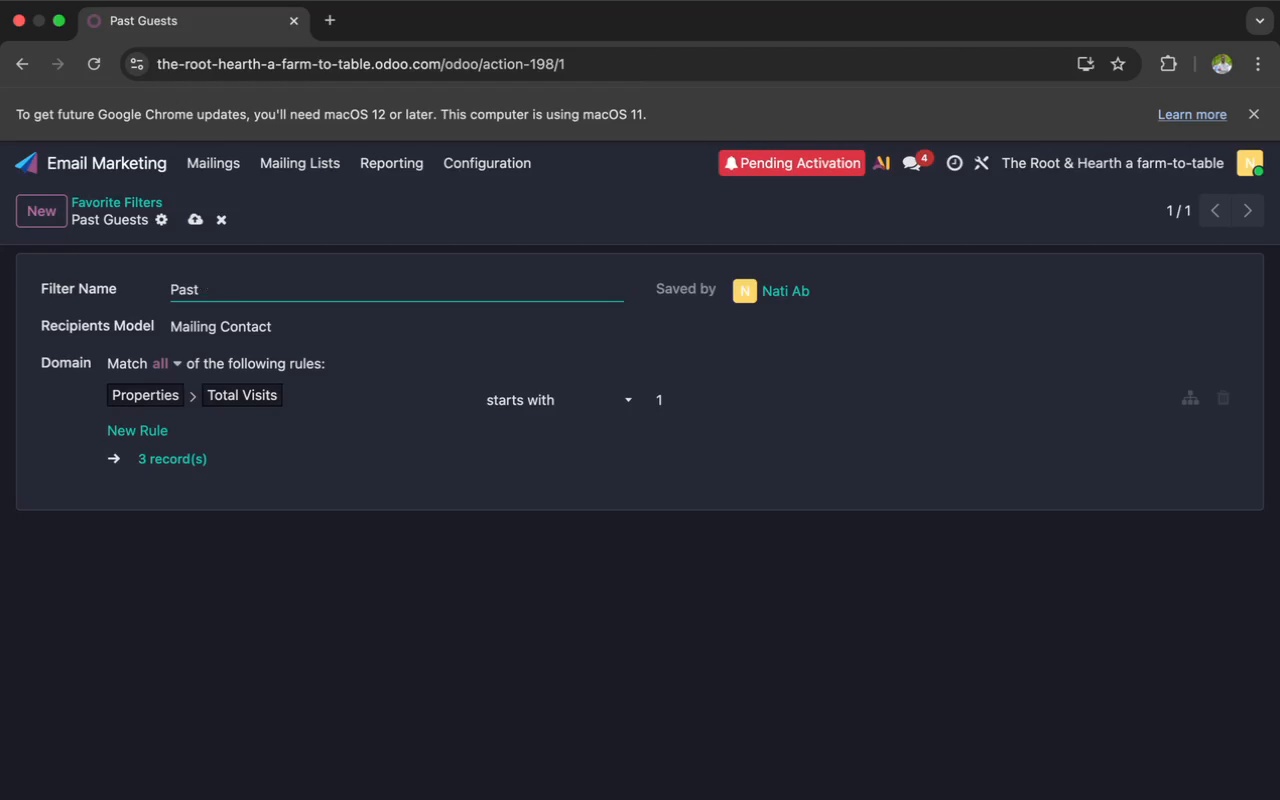 
key(Backspace)
 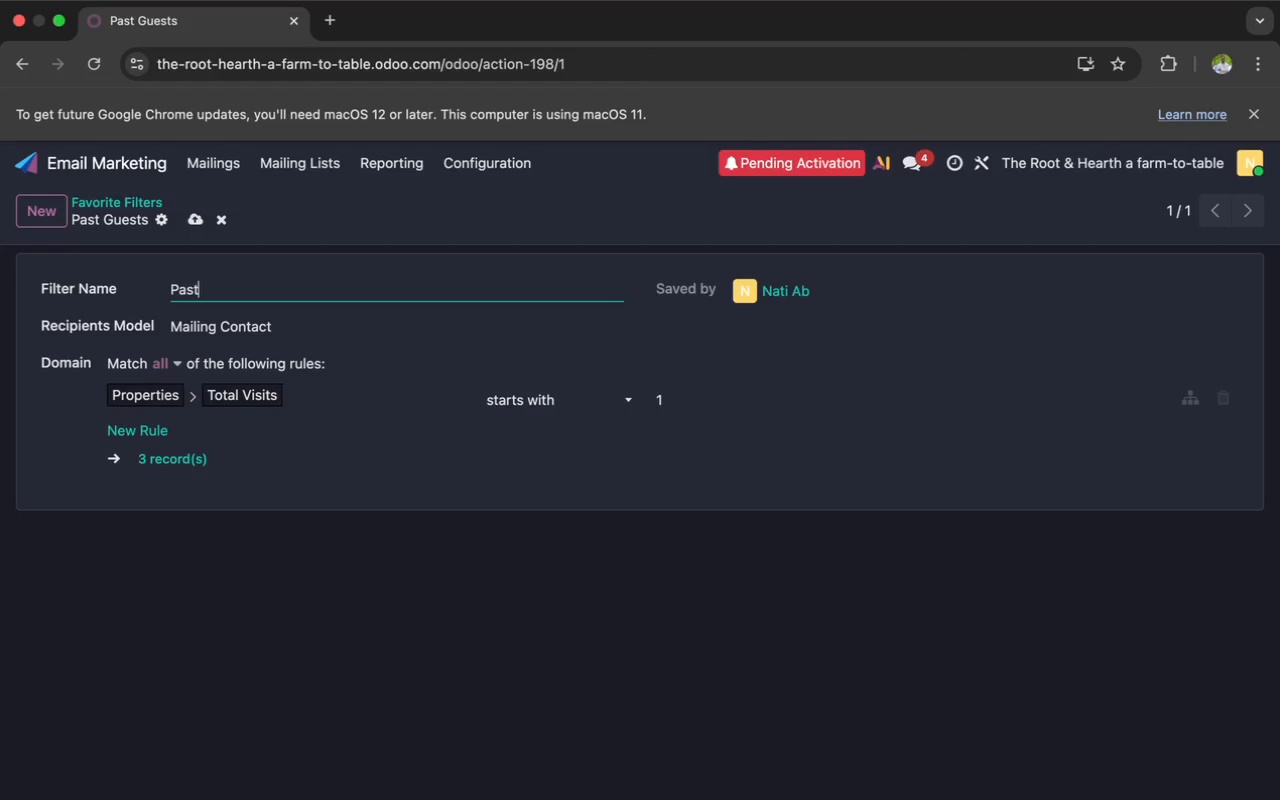 
key(Backspace)
 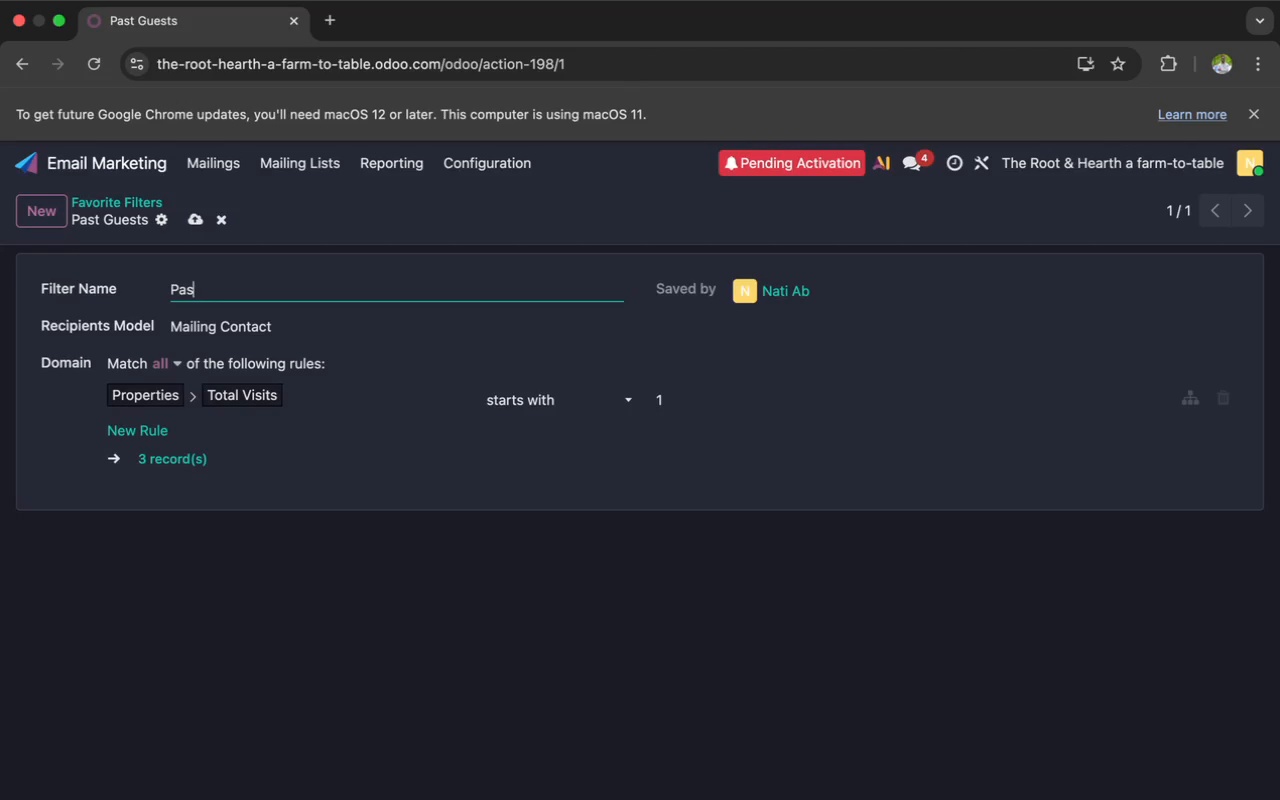 
key(Backspace)
 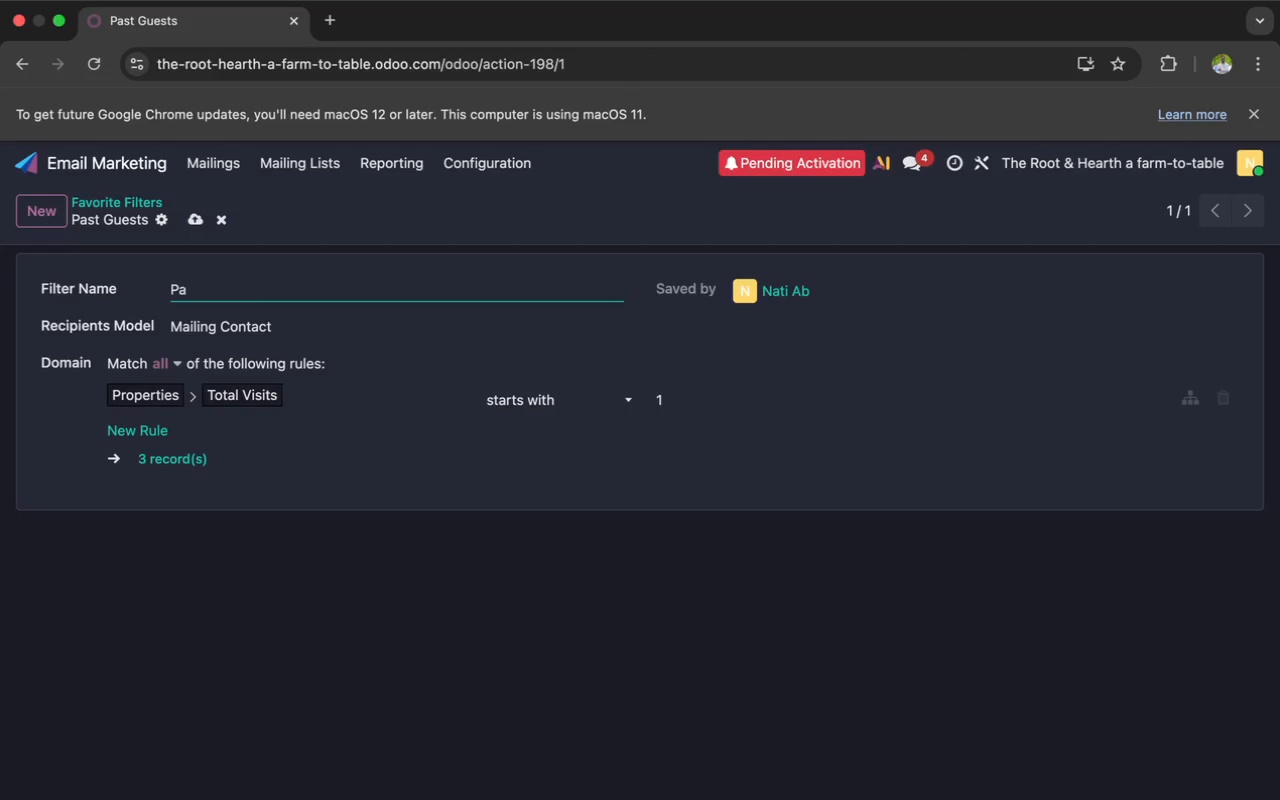 
key(Backspace)
 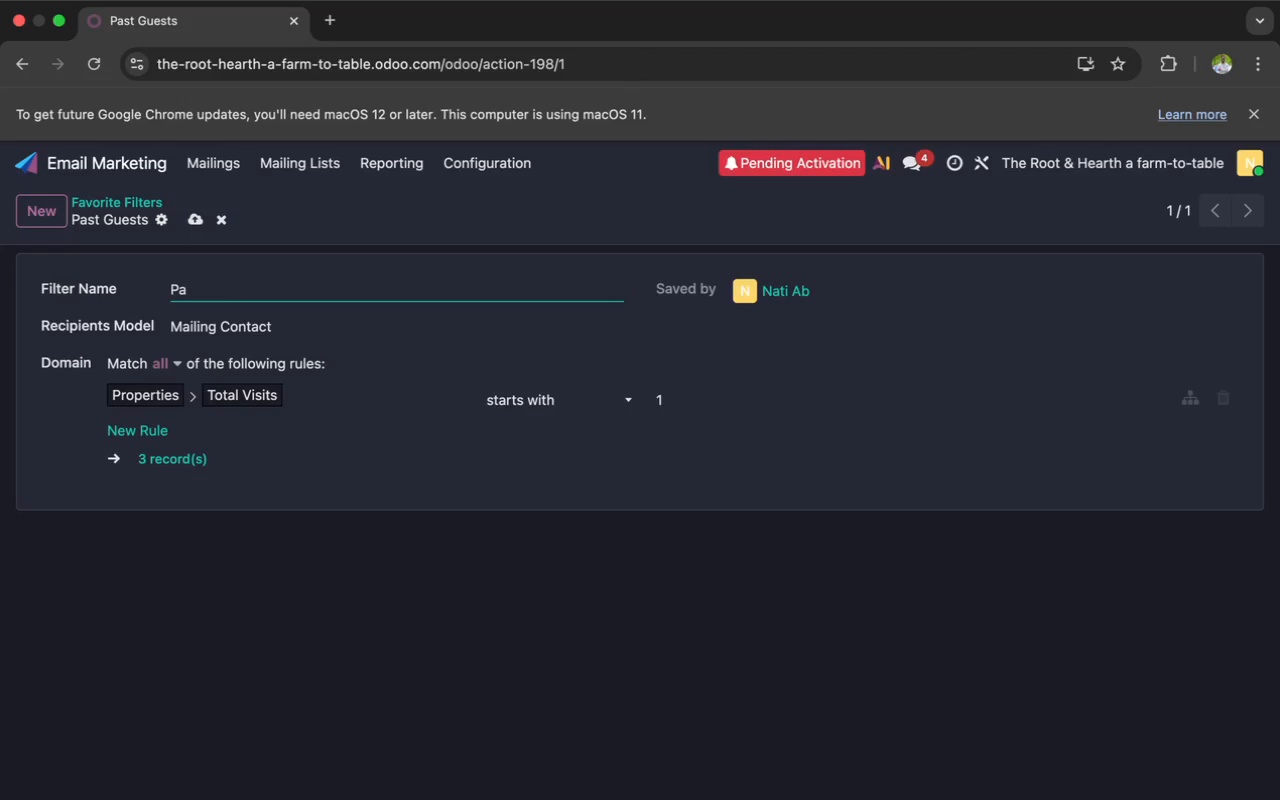 
key(Backspace)
 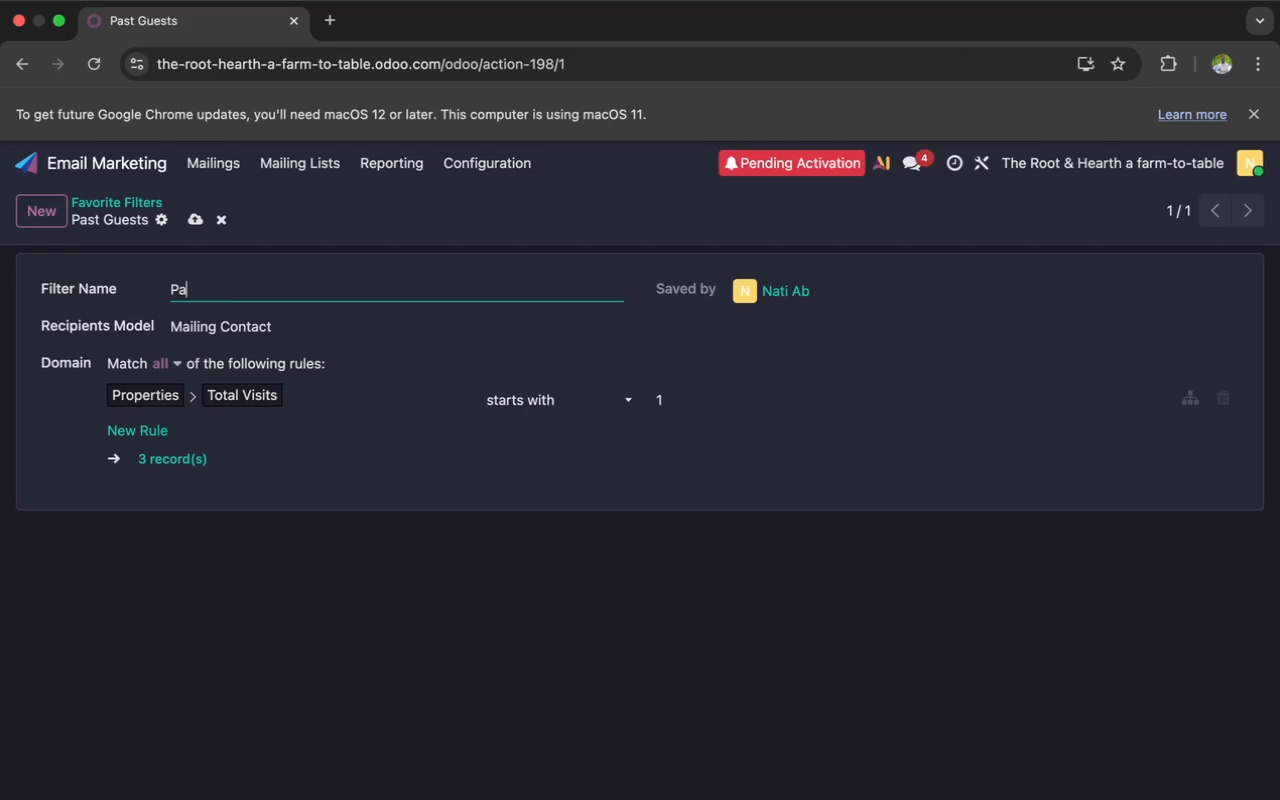 
type(st Guest)
 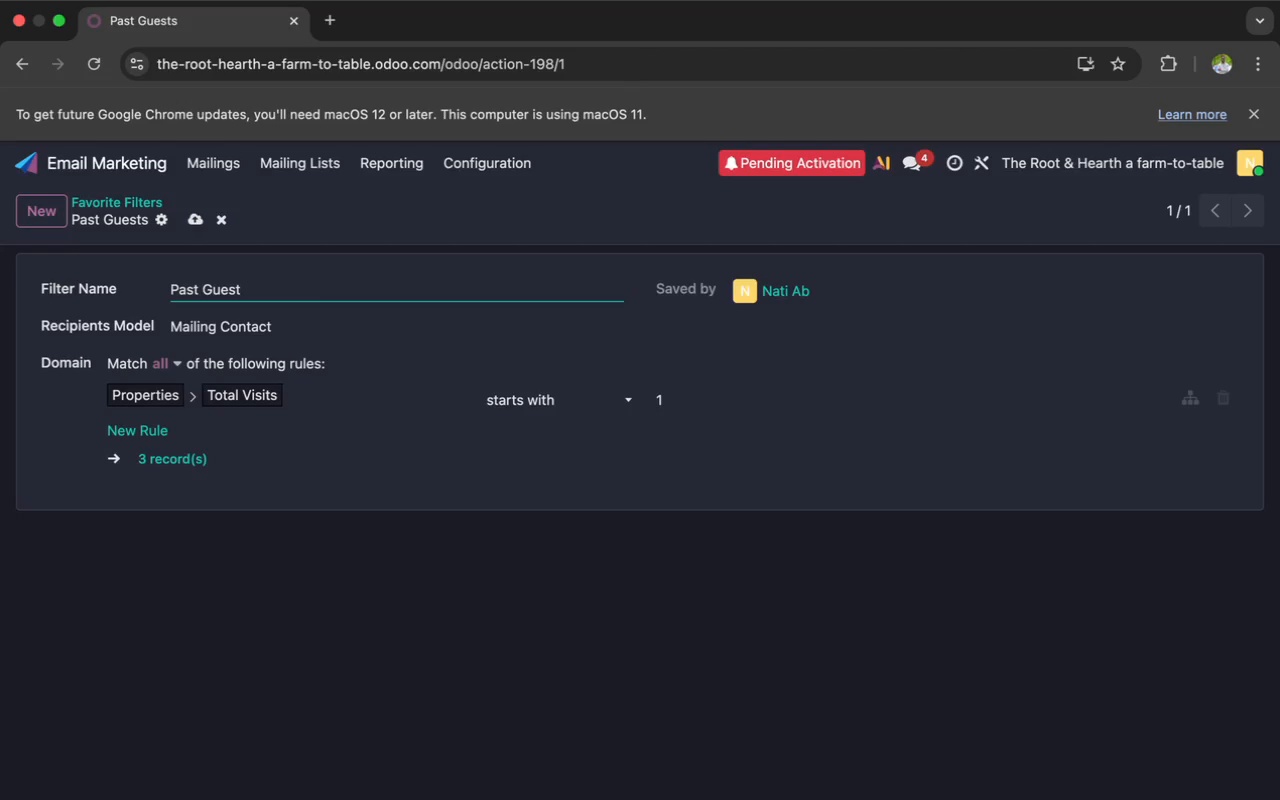 
wait(9.9)
 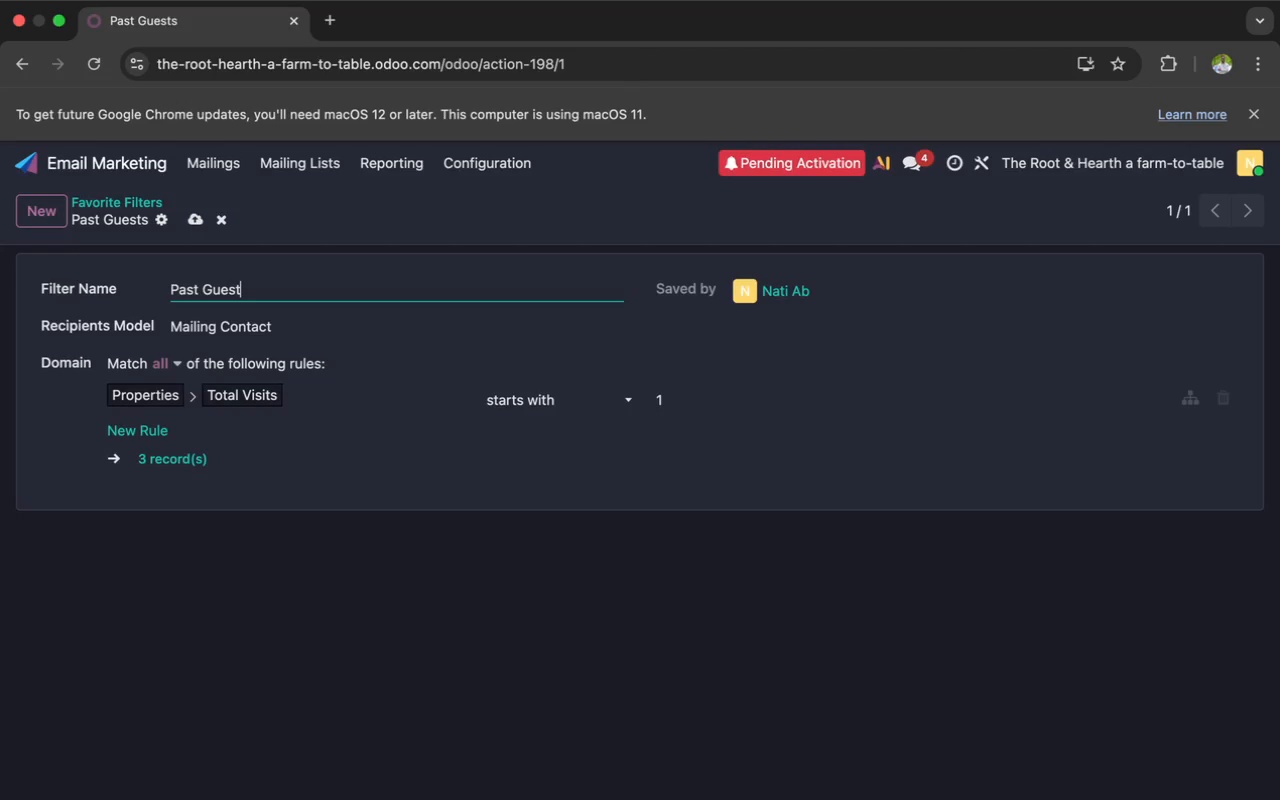 
key(S)
 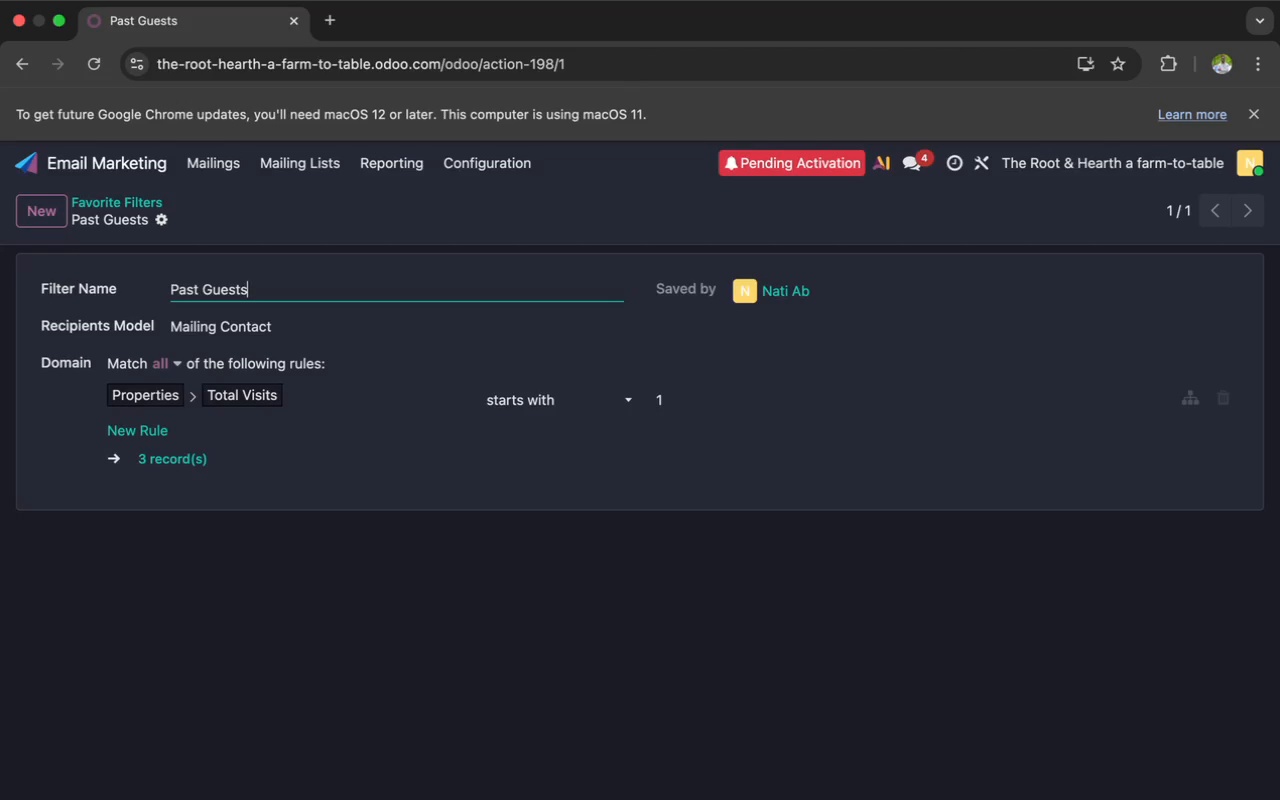 
wait(16.04)
 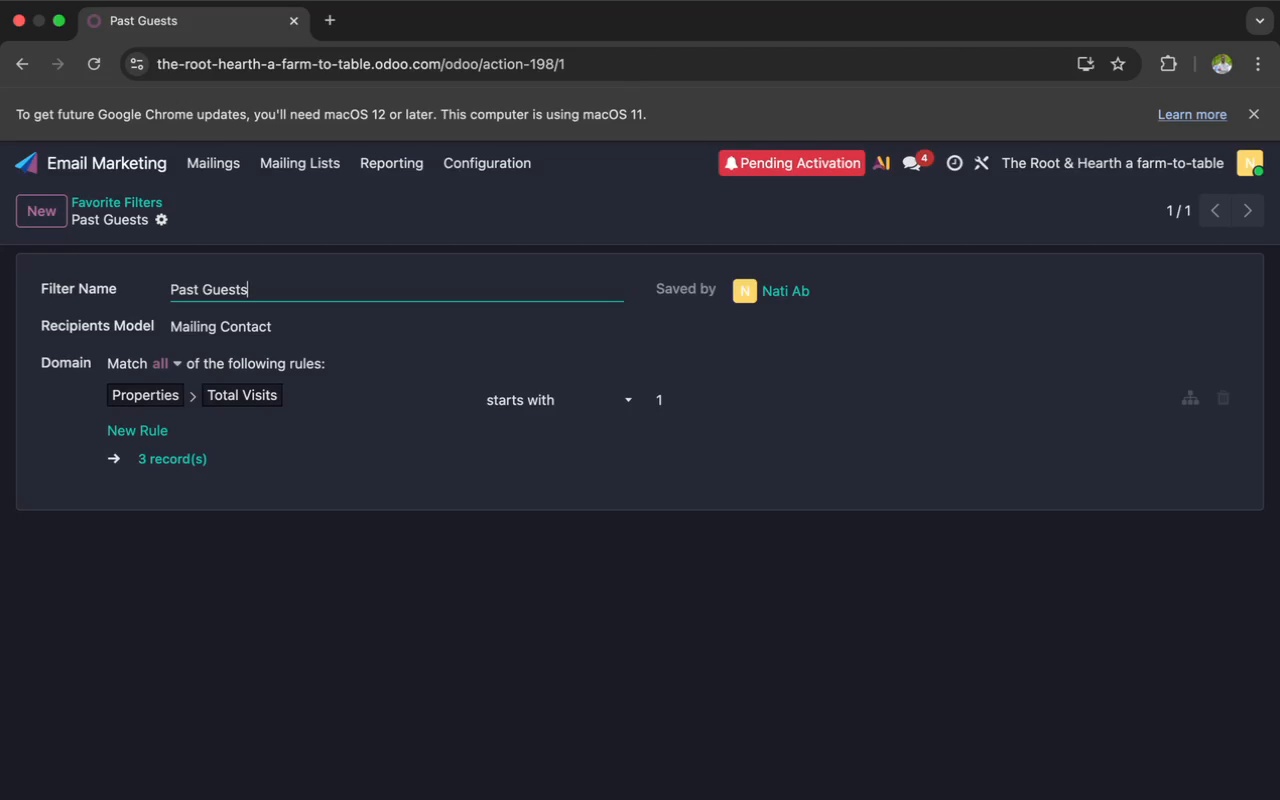 
type( Lo)
 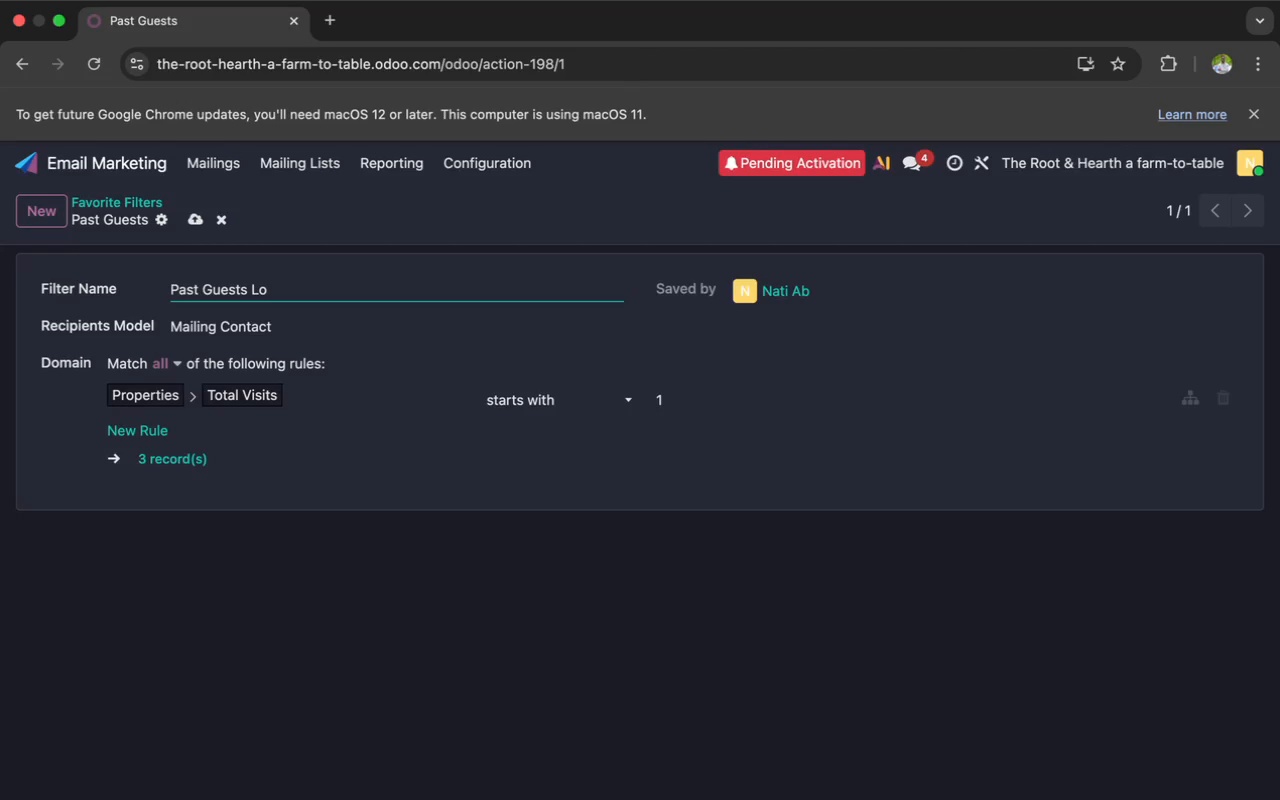 
type(ya)
 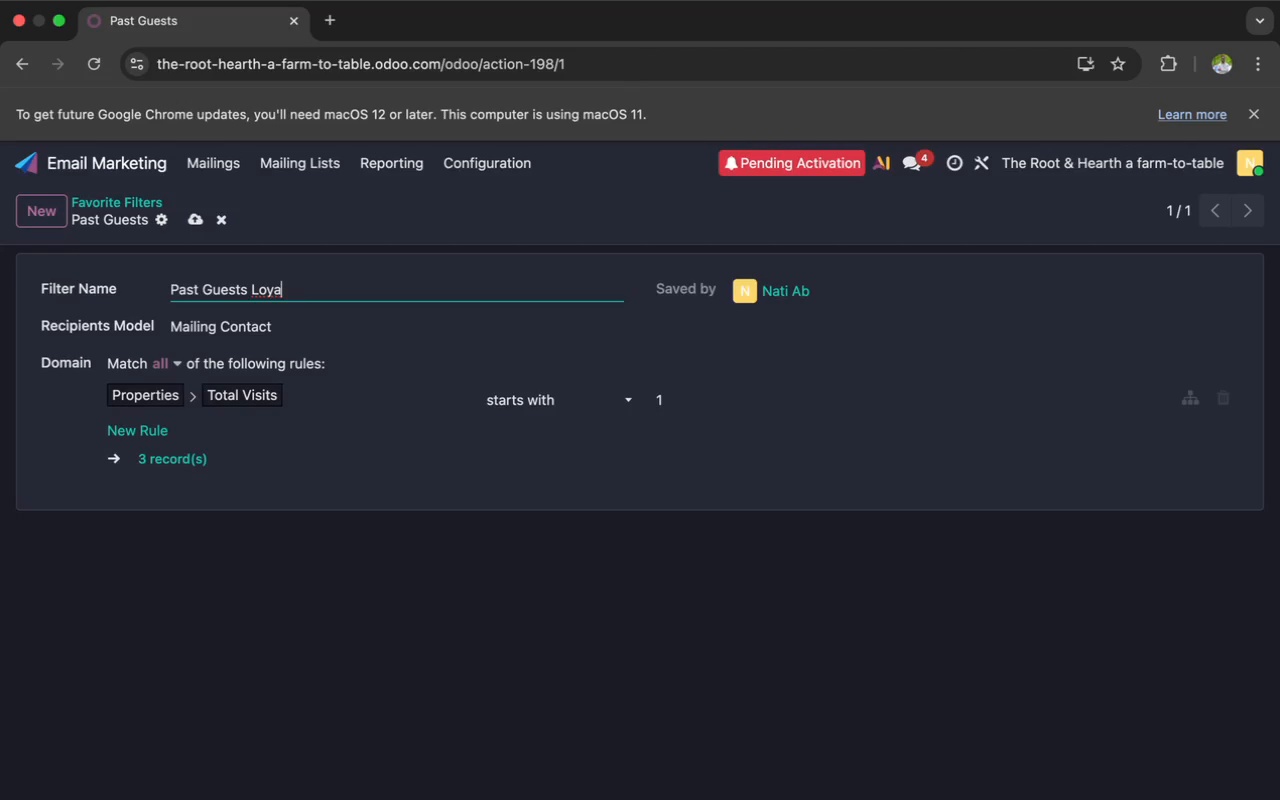 
type(l Visitor)
 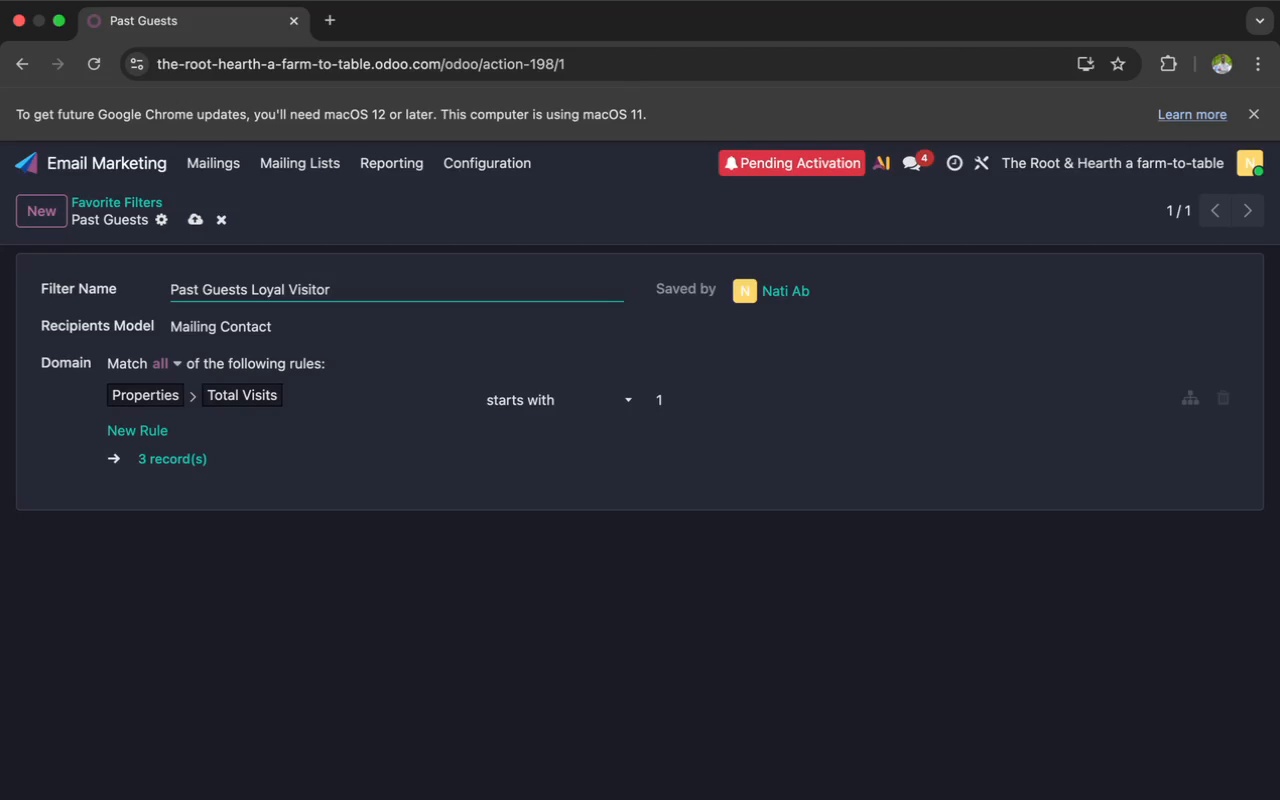 
wait(8.34)
 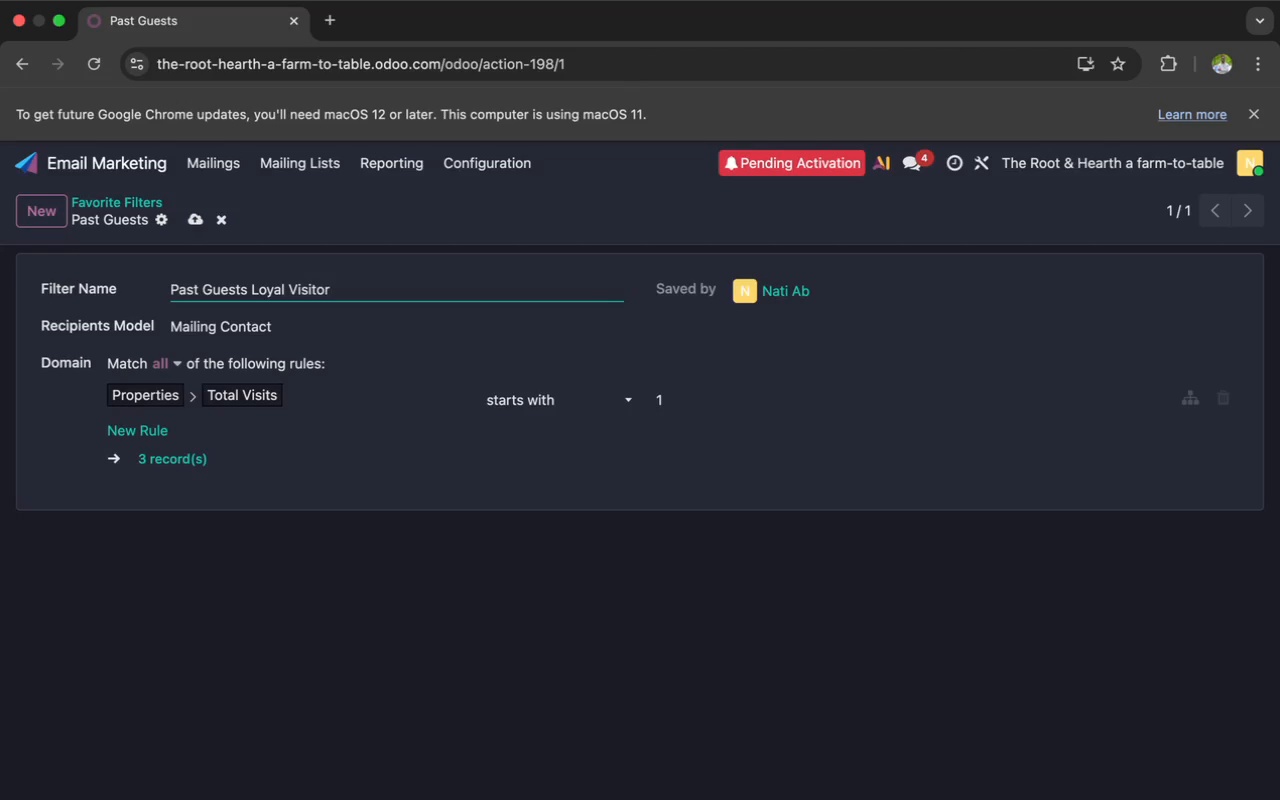 
left_click([200, 221])
 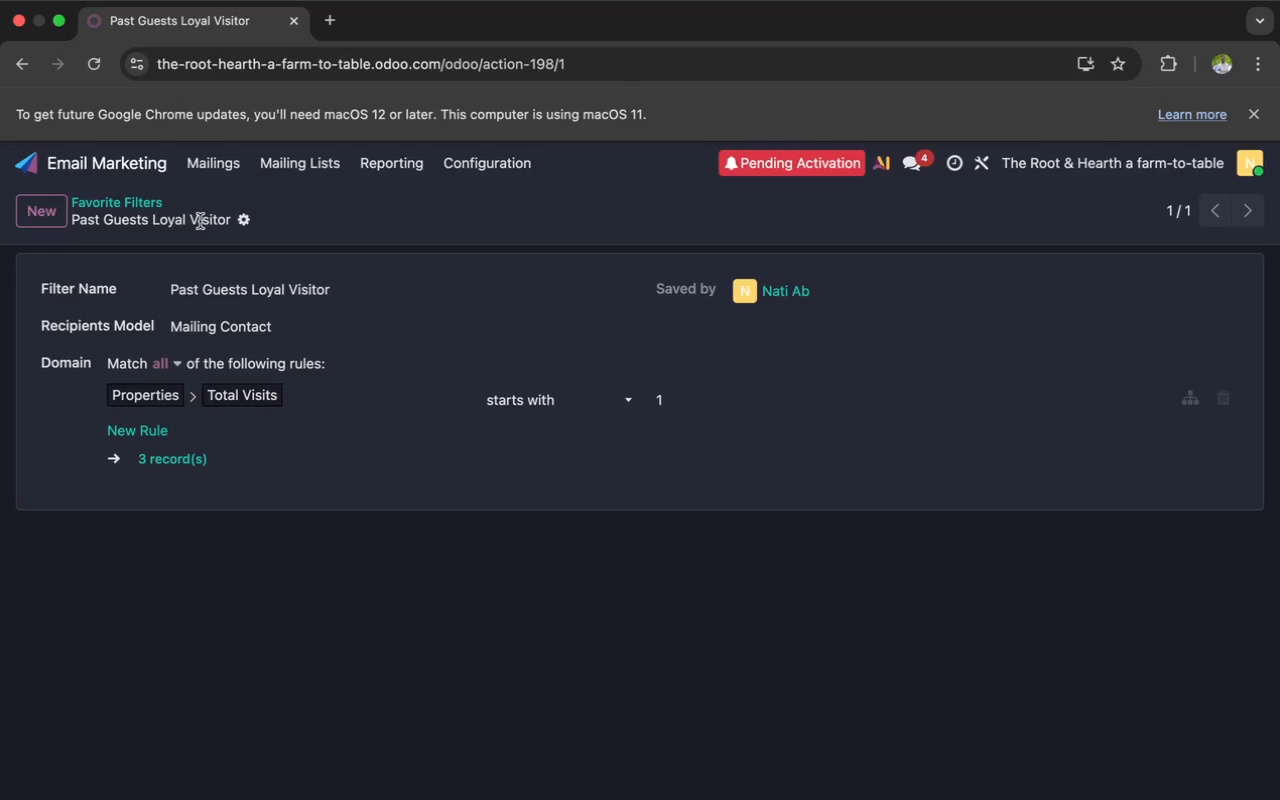 
wait(38.65)
 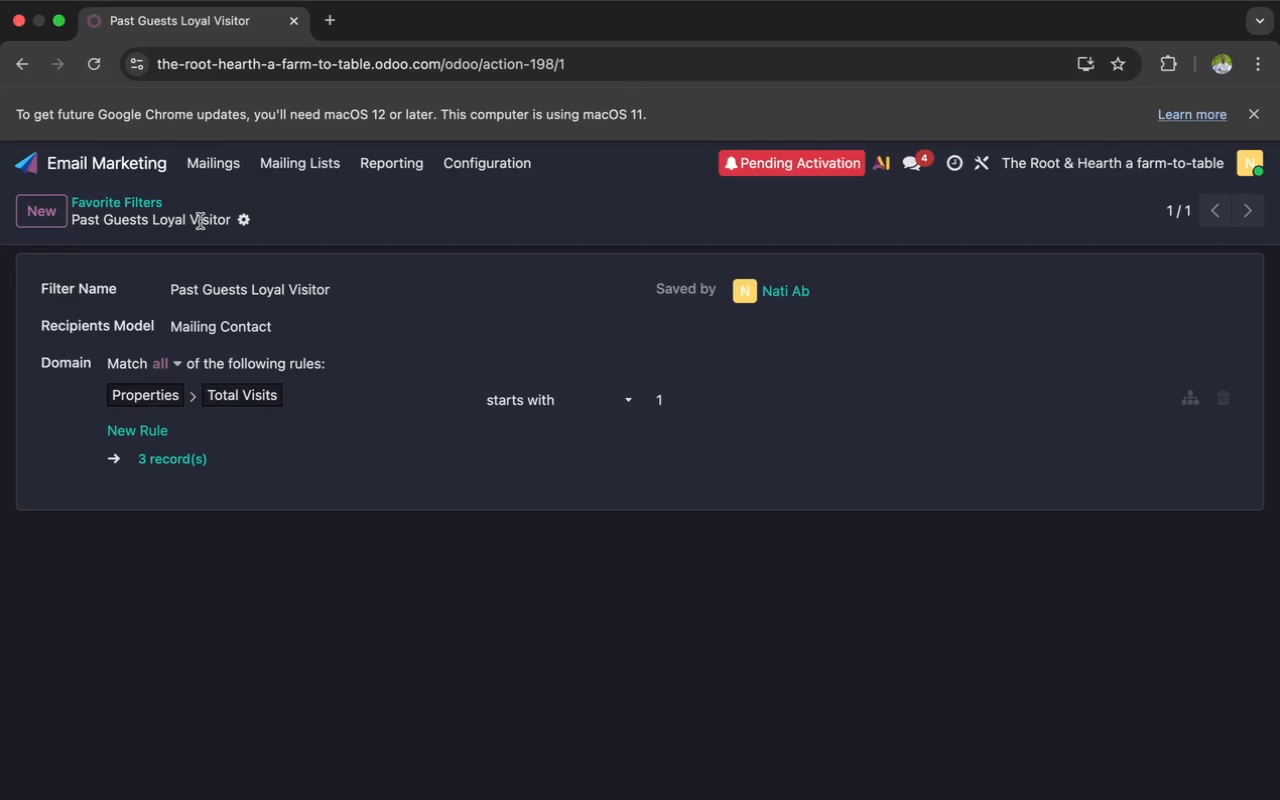 
left_click([200, 221])
 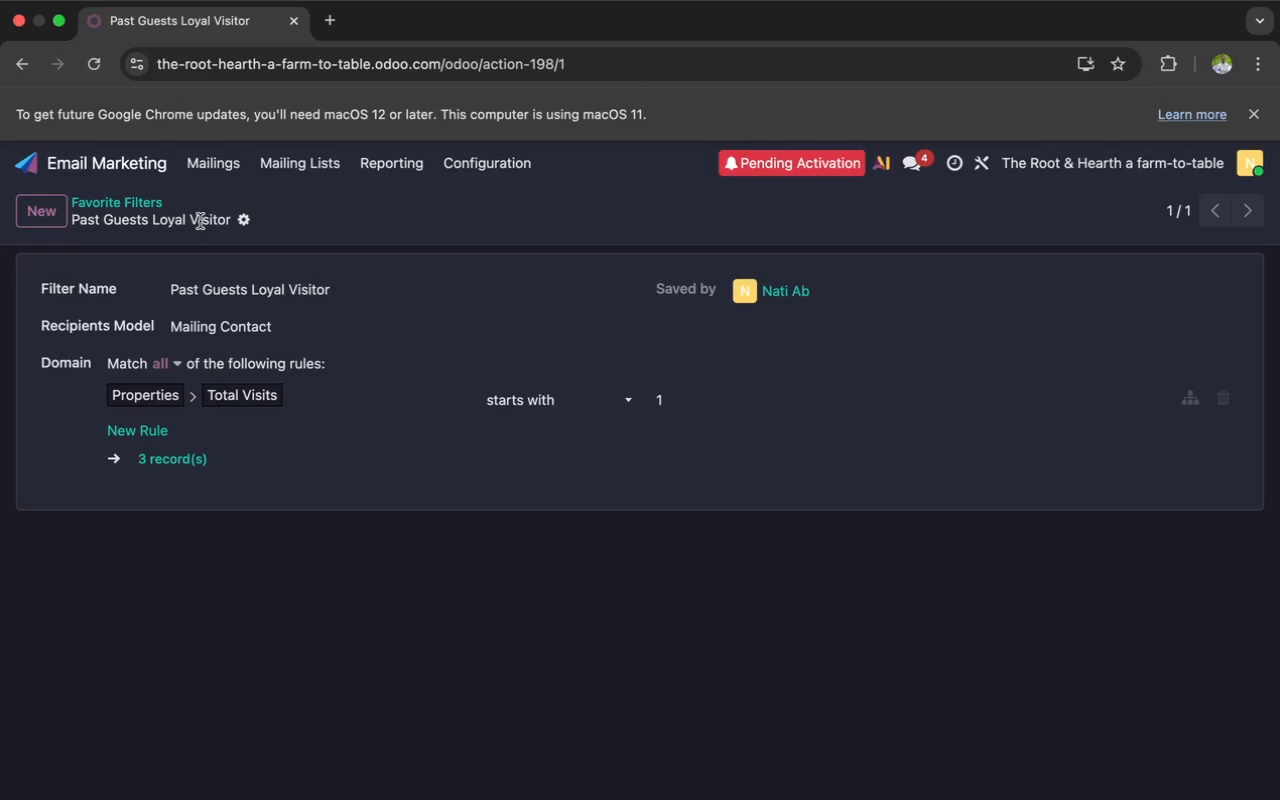 
wait(10.92)
 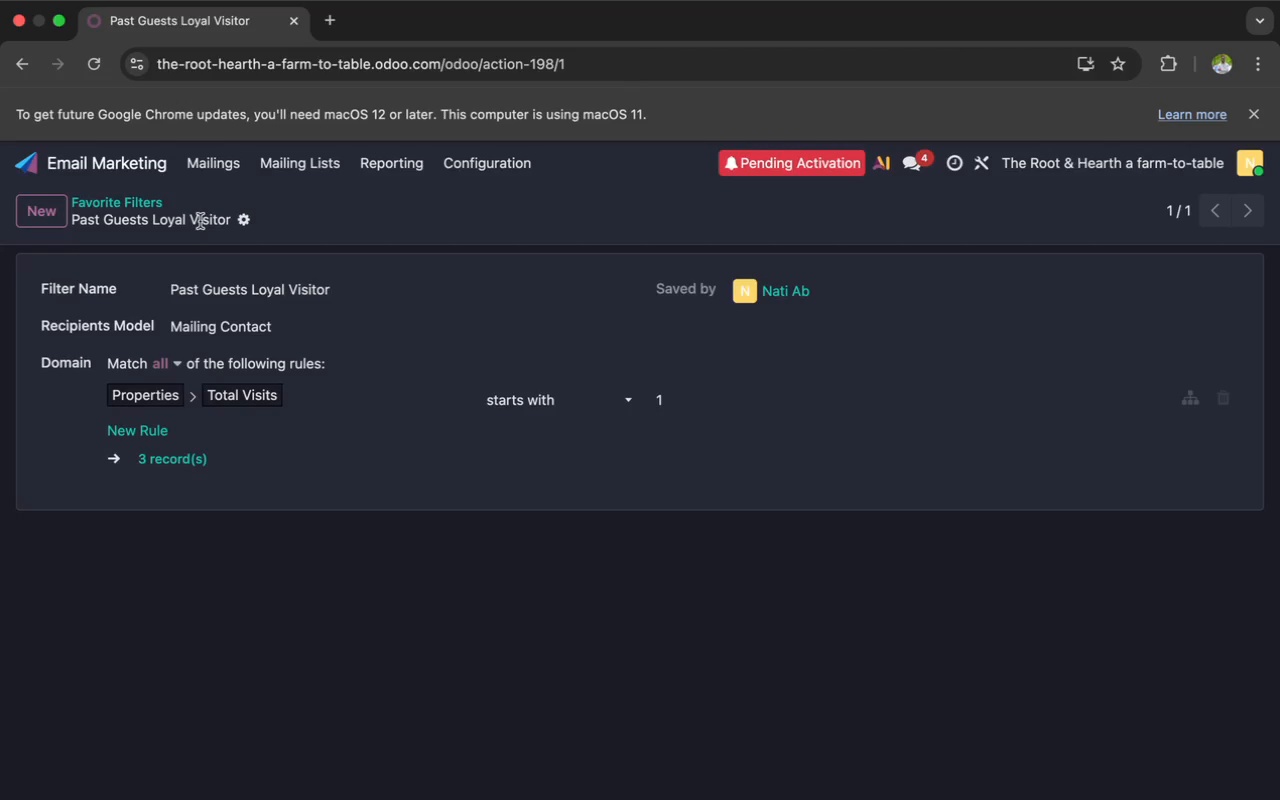 
left_click([200, 221])
 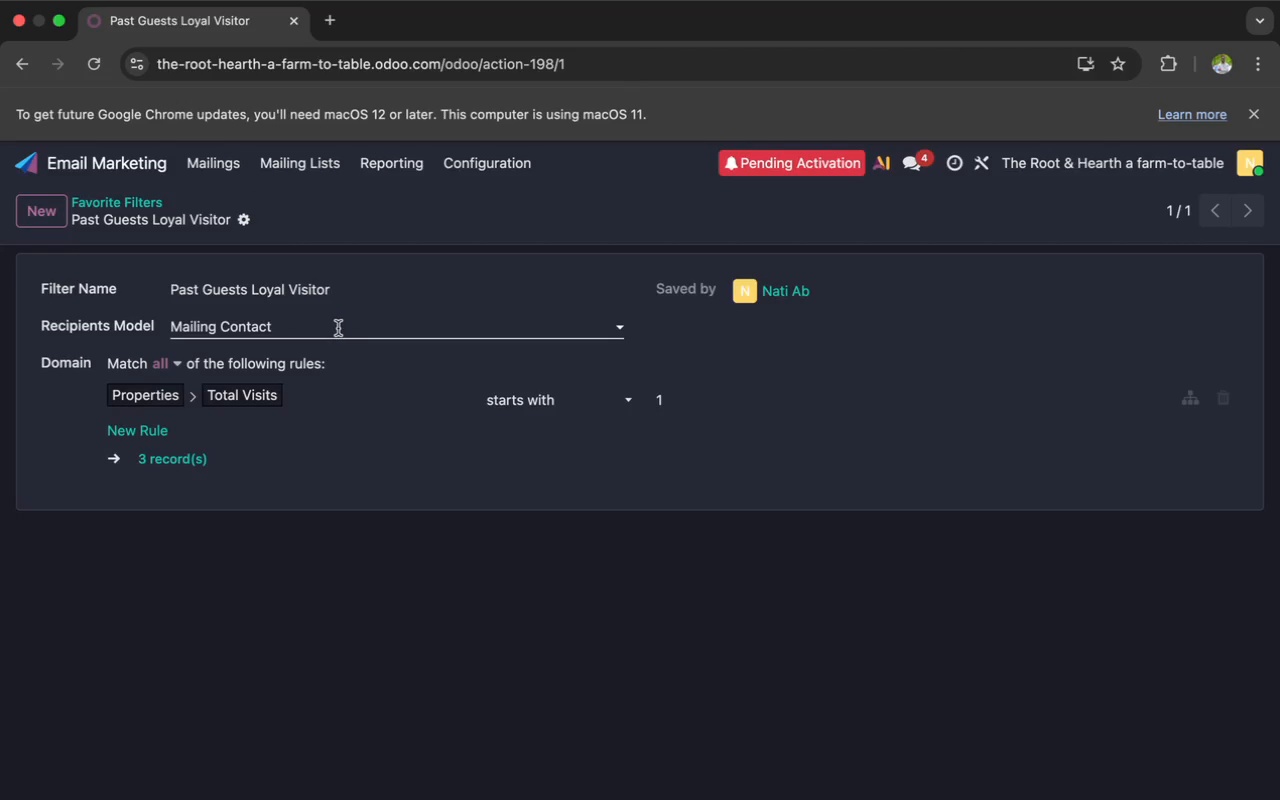 
wait(58.14)
 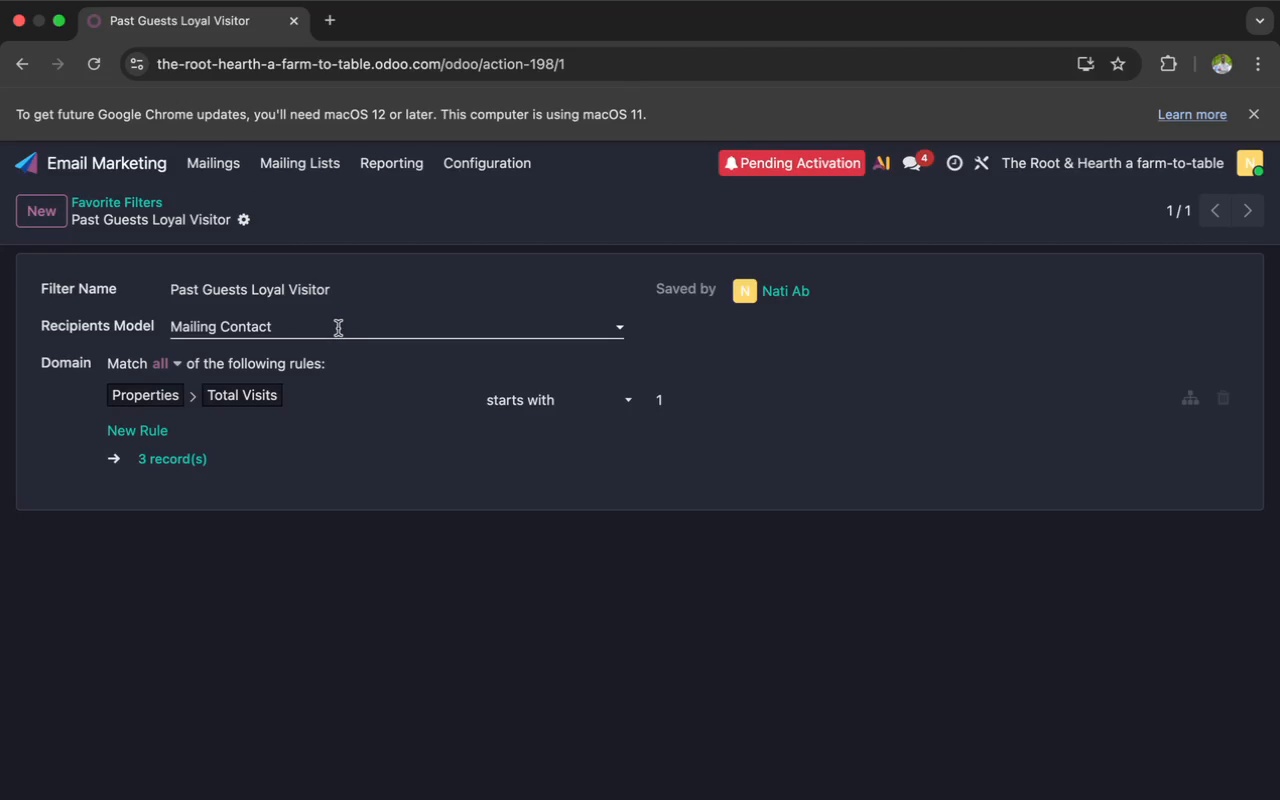 
left_click([226, 167])
 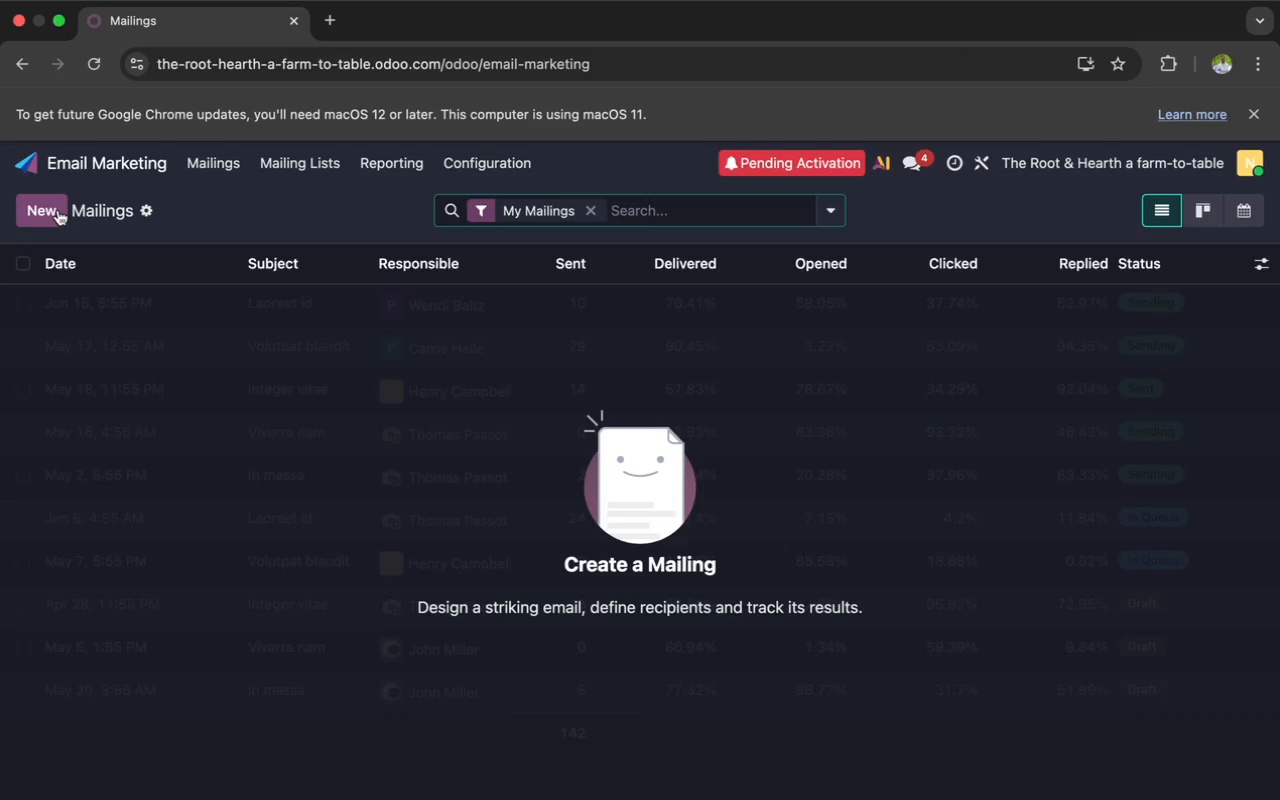 
left_click([58, 209])
 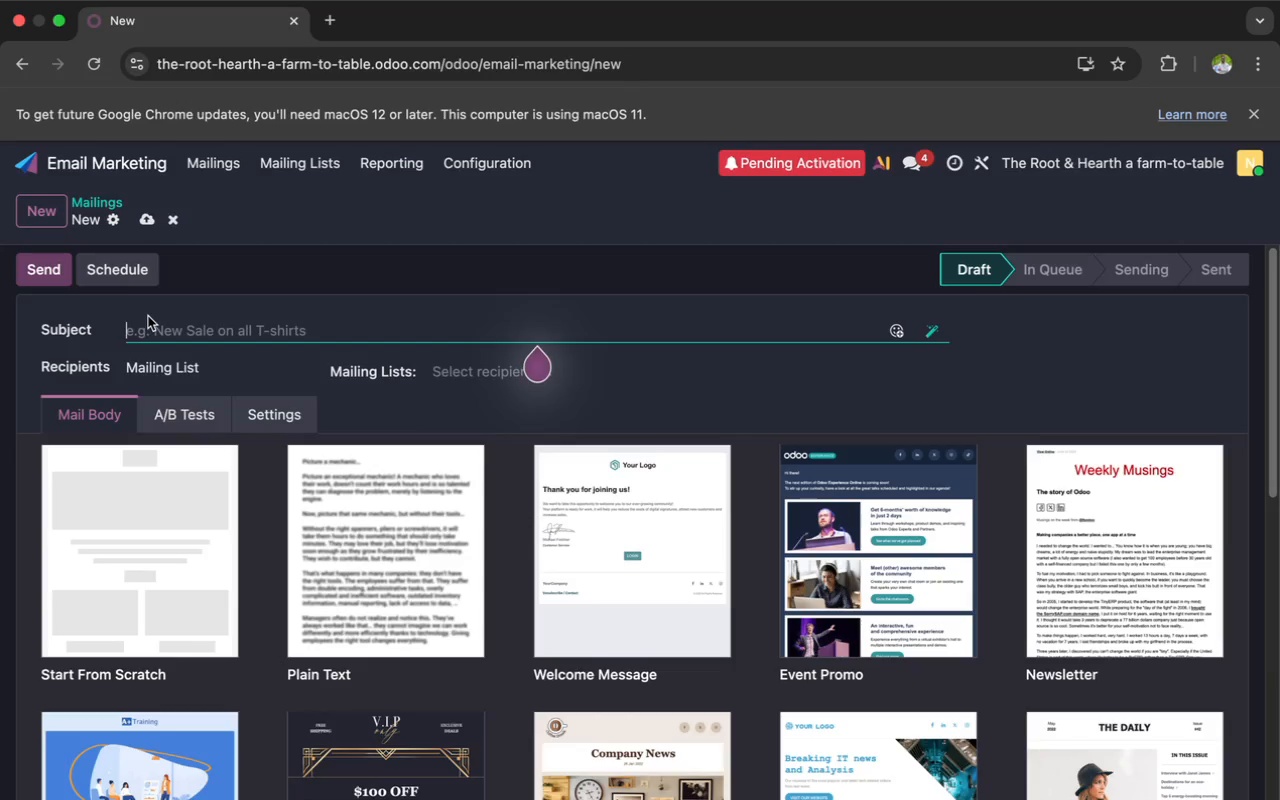 
wait(58.59)
 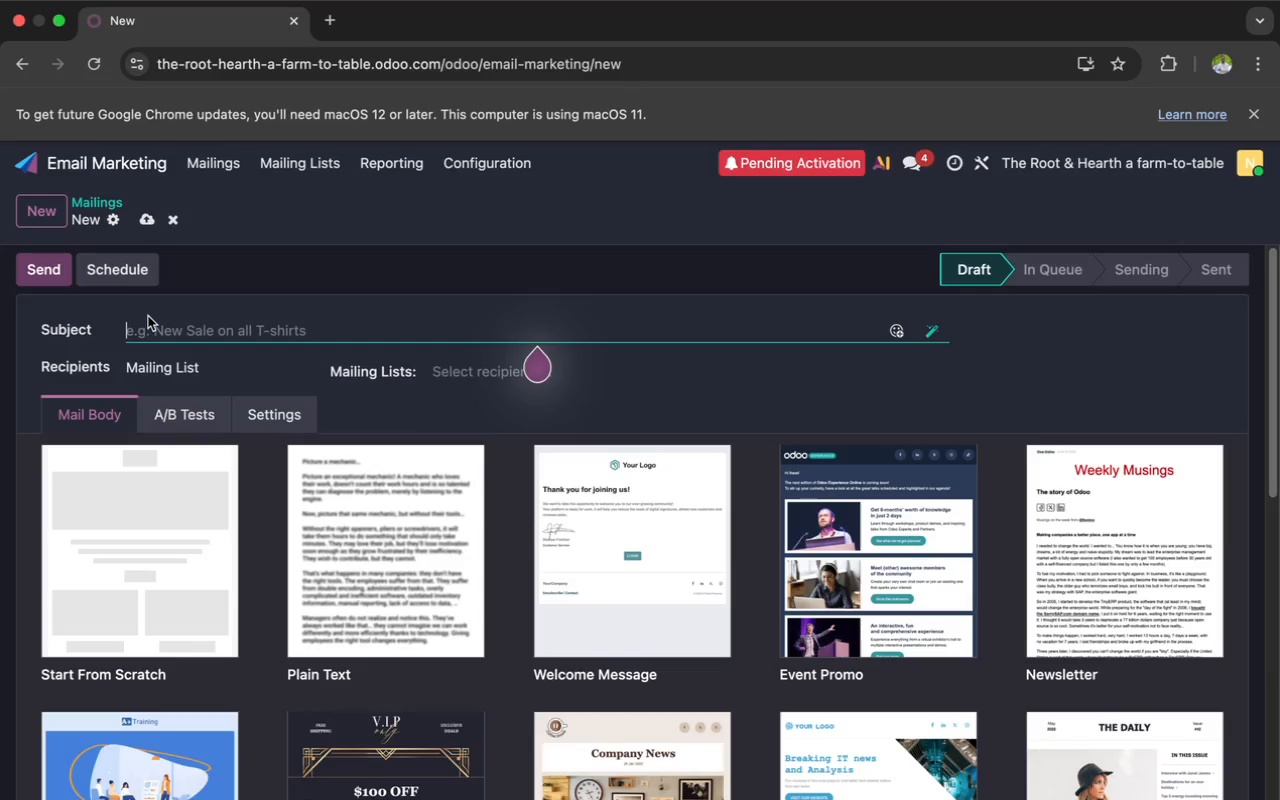 
type(Fro)
 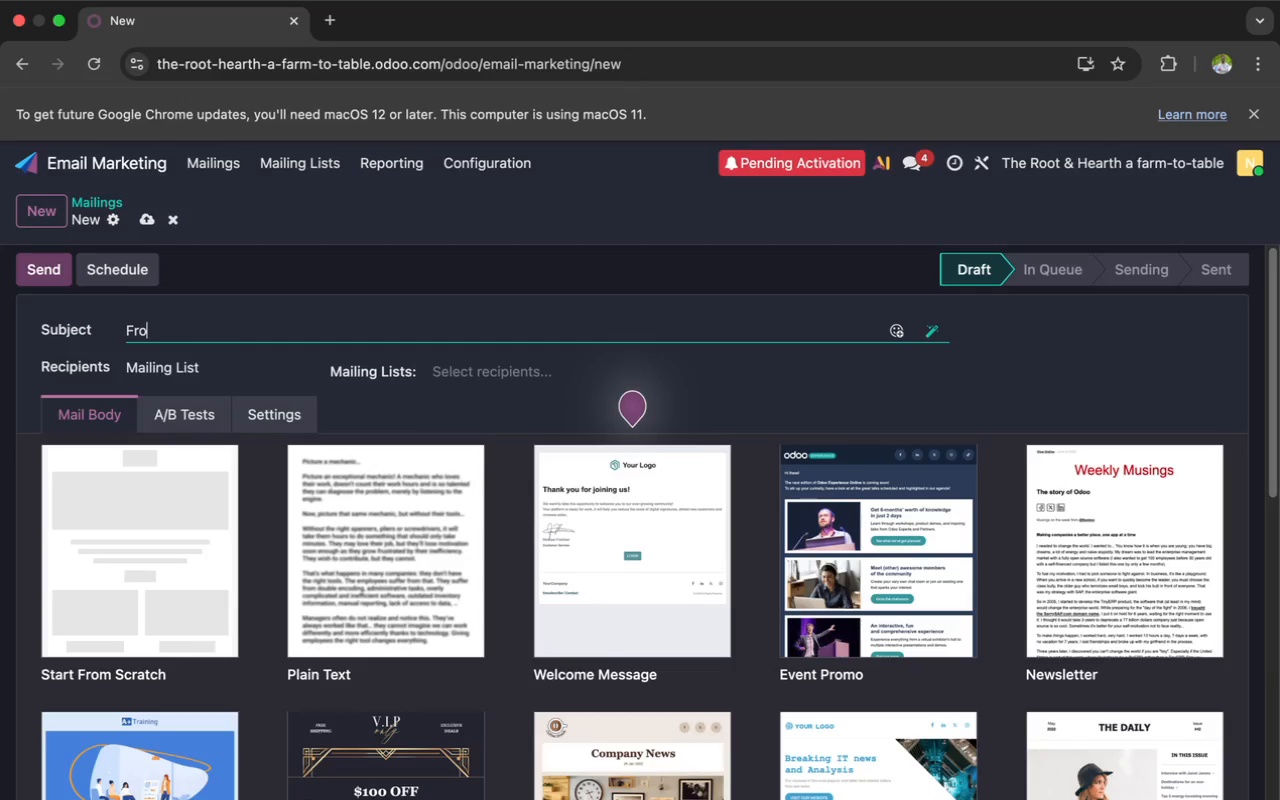 
key(M)
 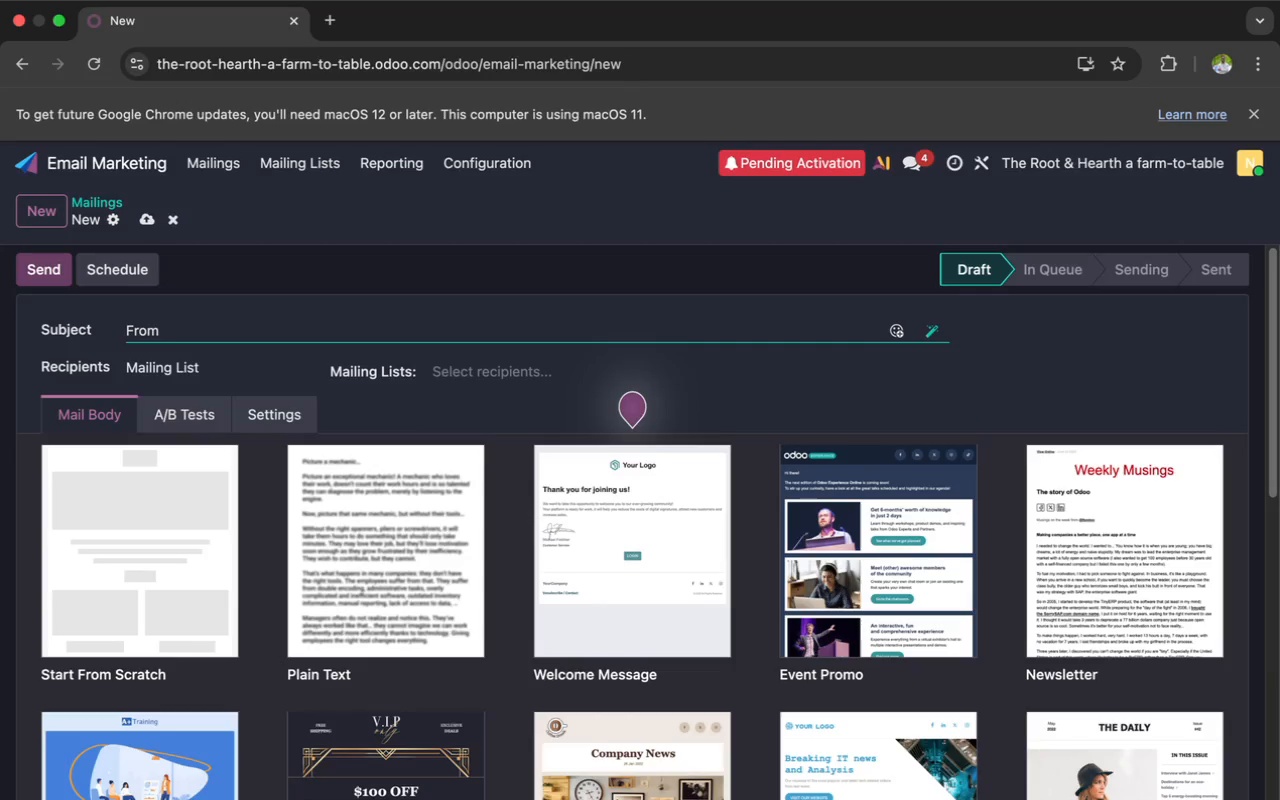 
key(Space)
 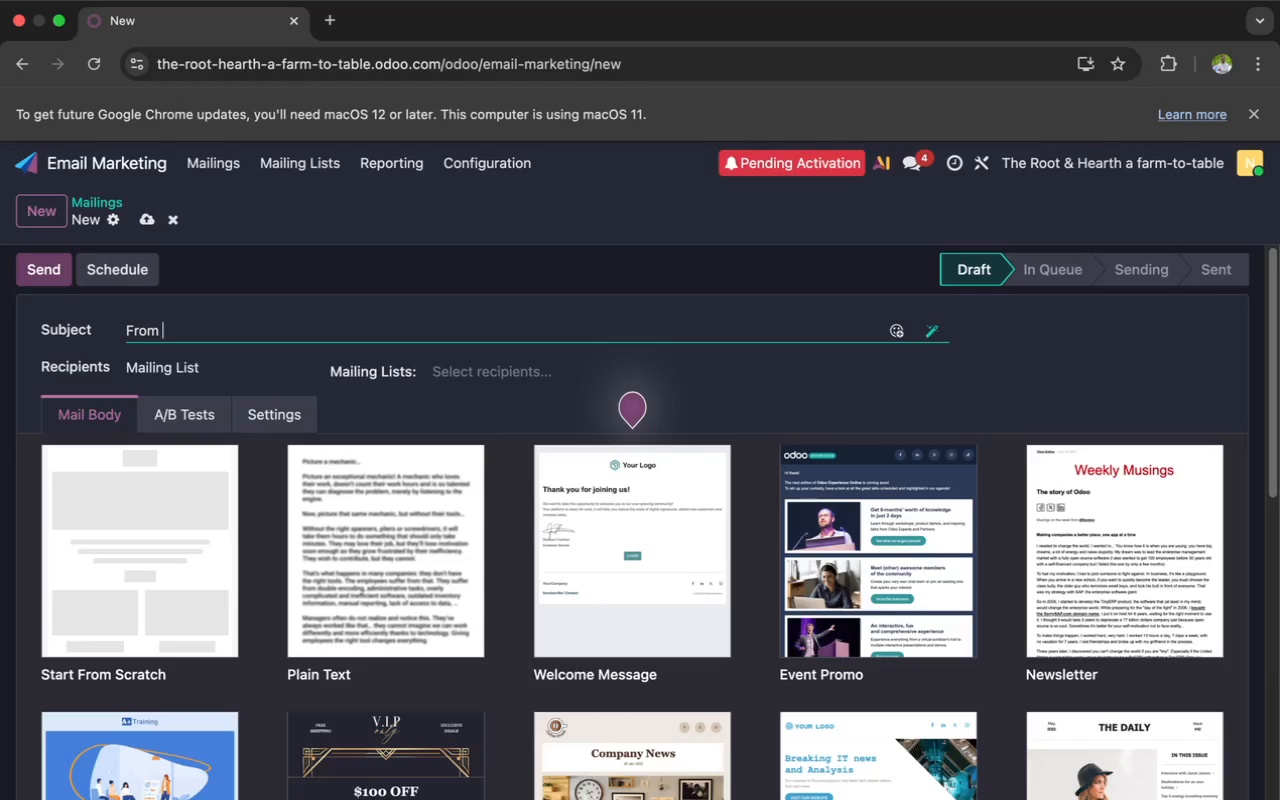 
wait(9.62)
 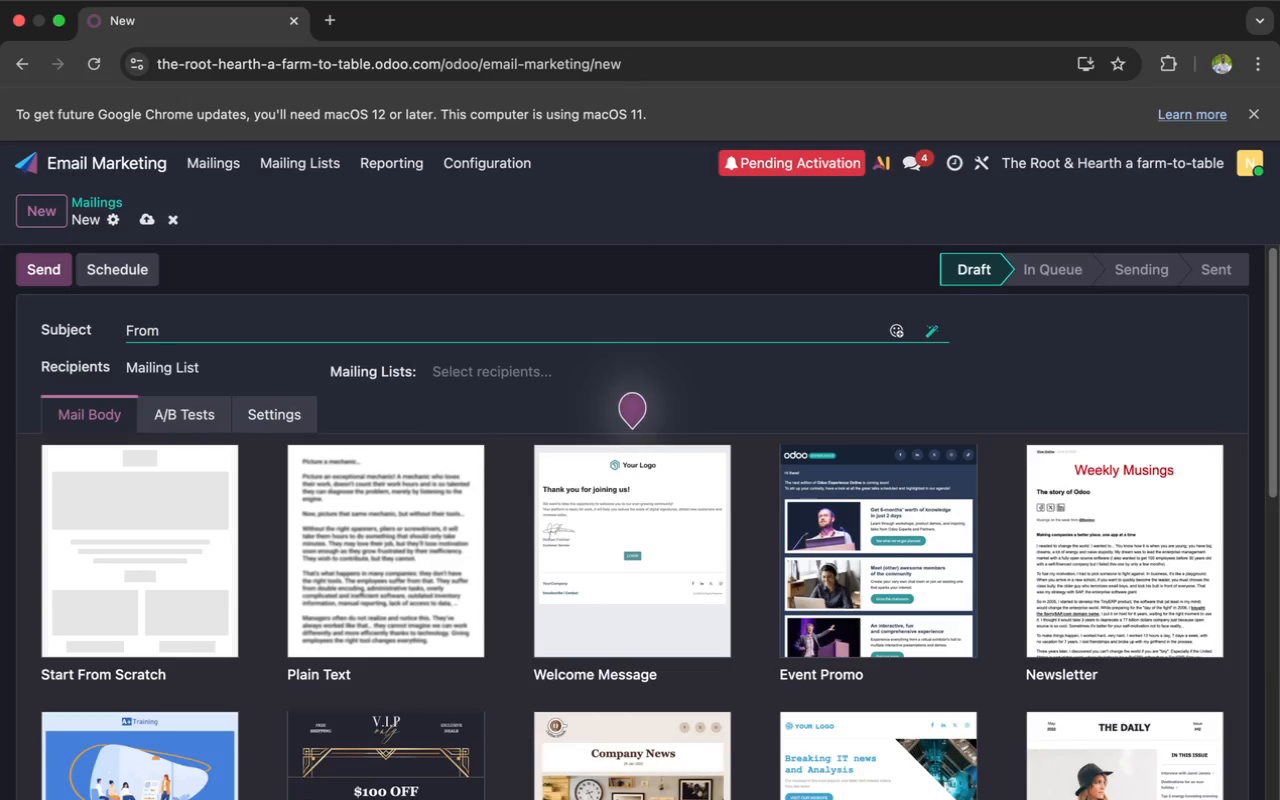 
type(Pas)
 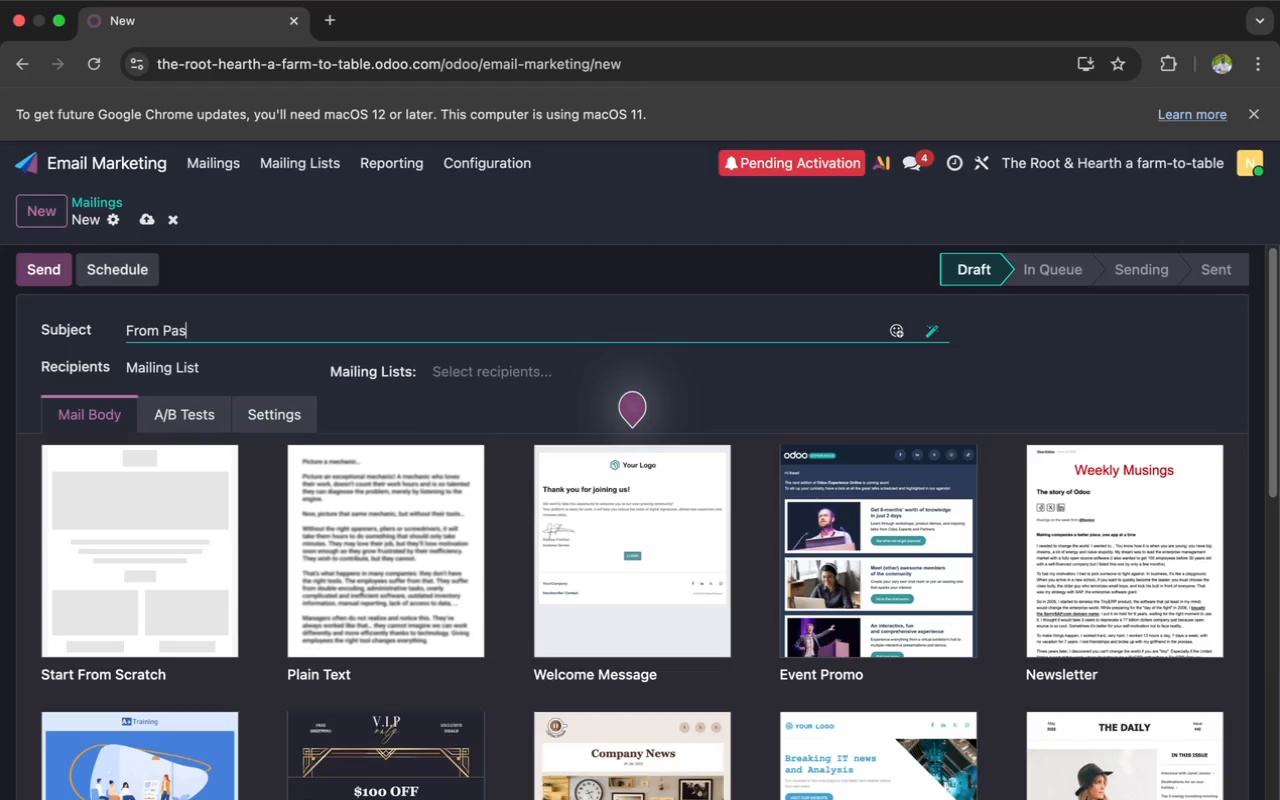 
wait(40.33)
 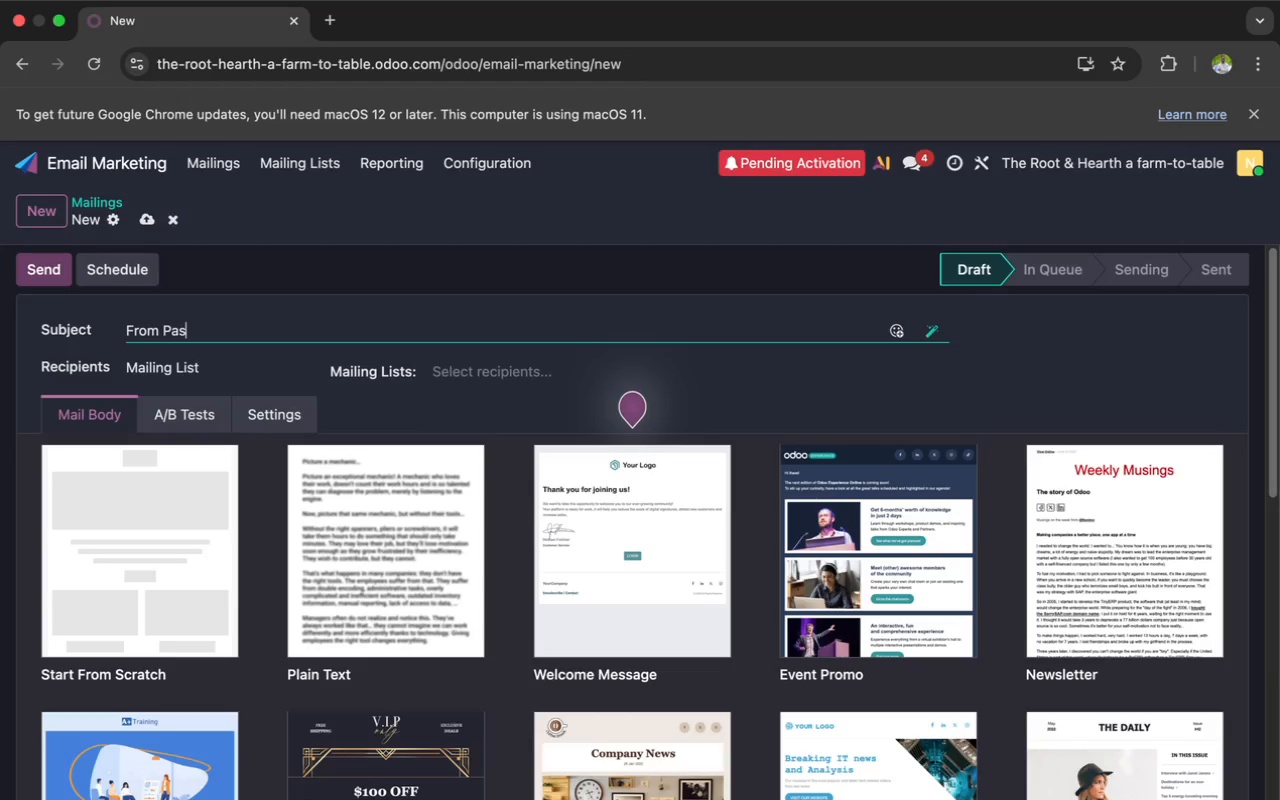 
type(ture to )
 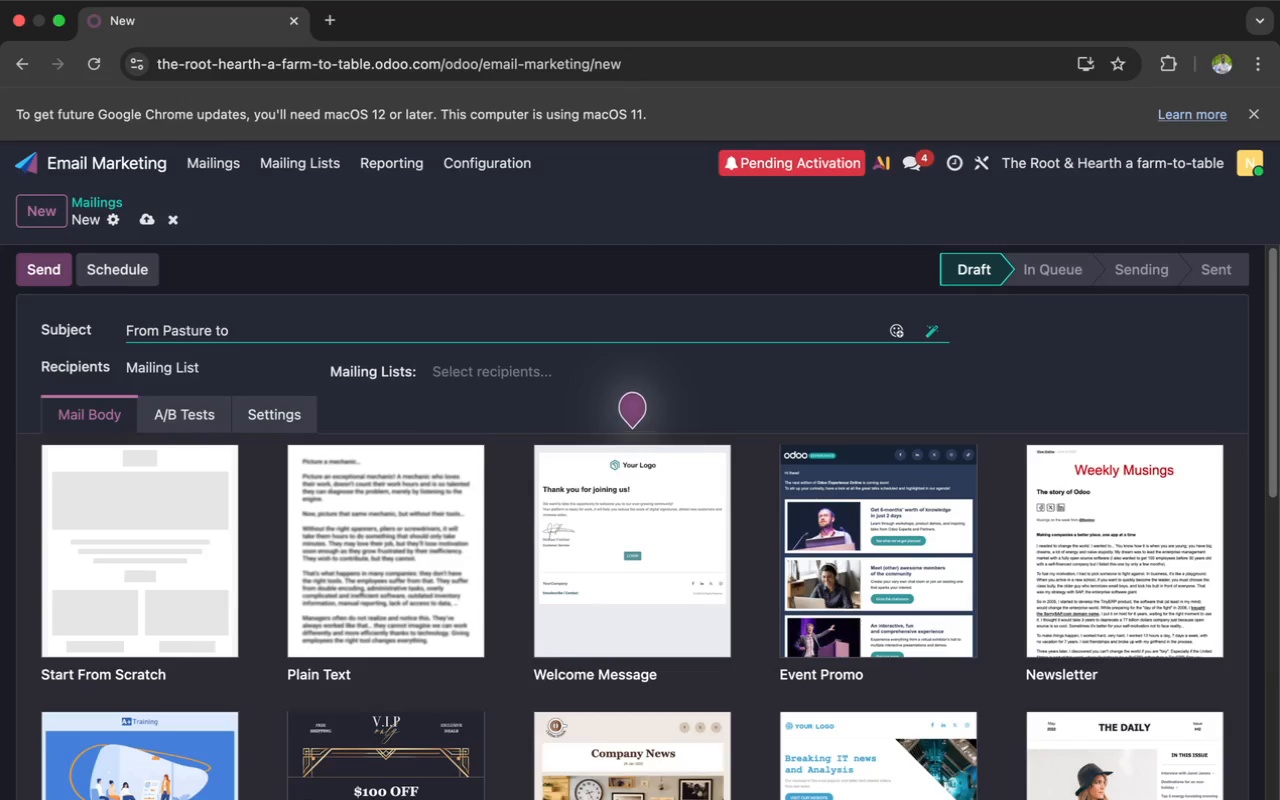 
wait(9.16)
 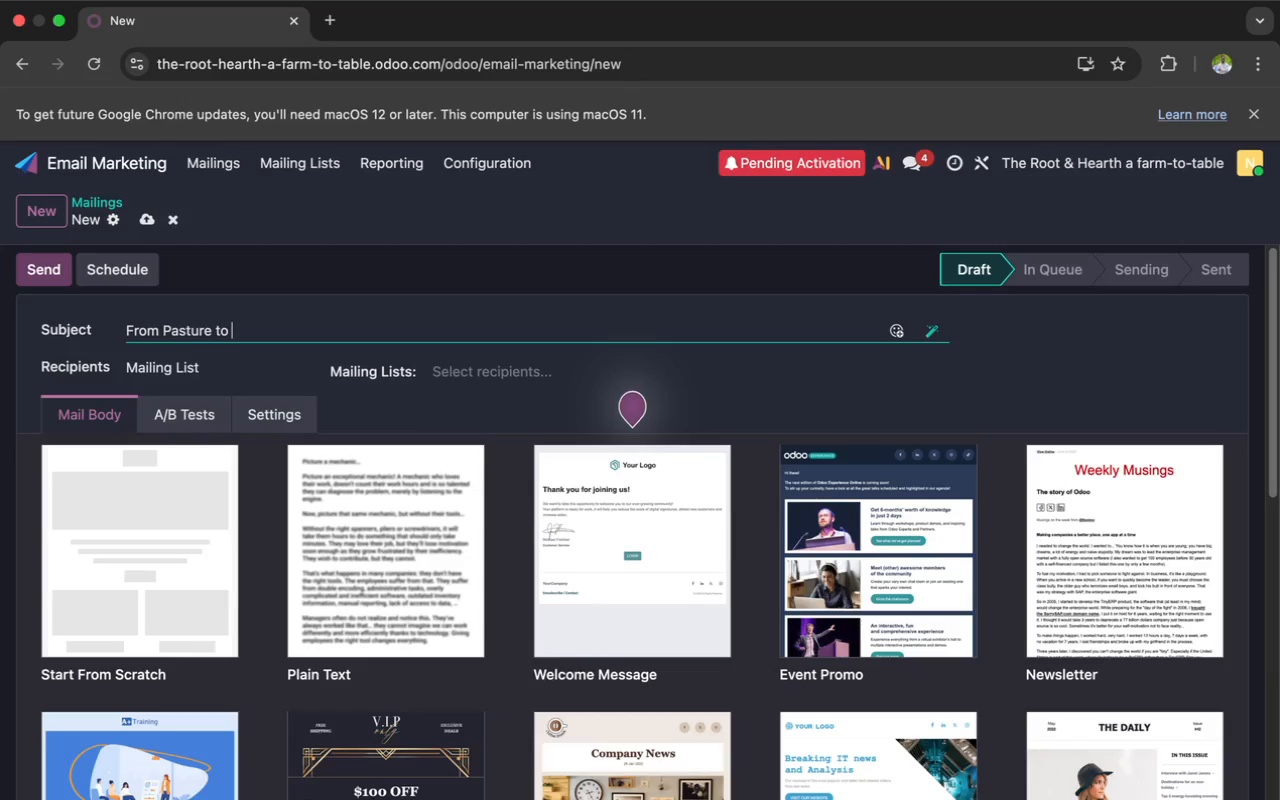 
type(Plate Meet )
 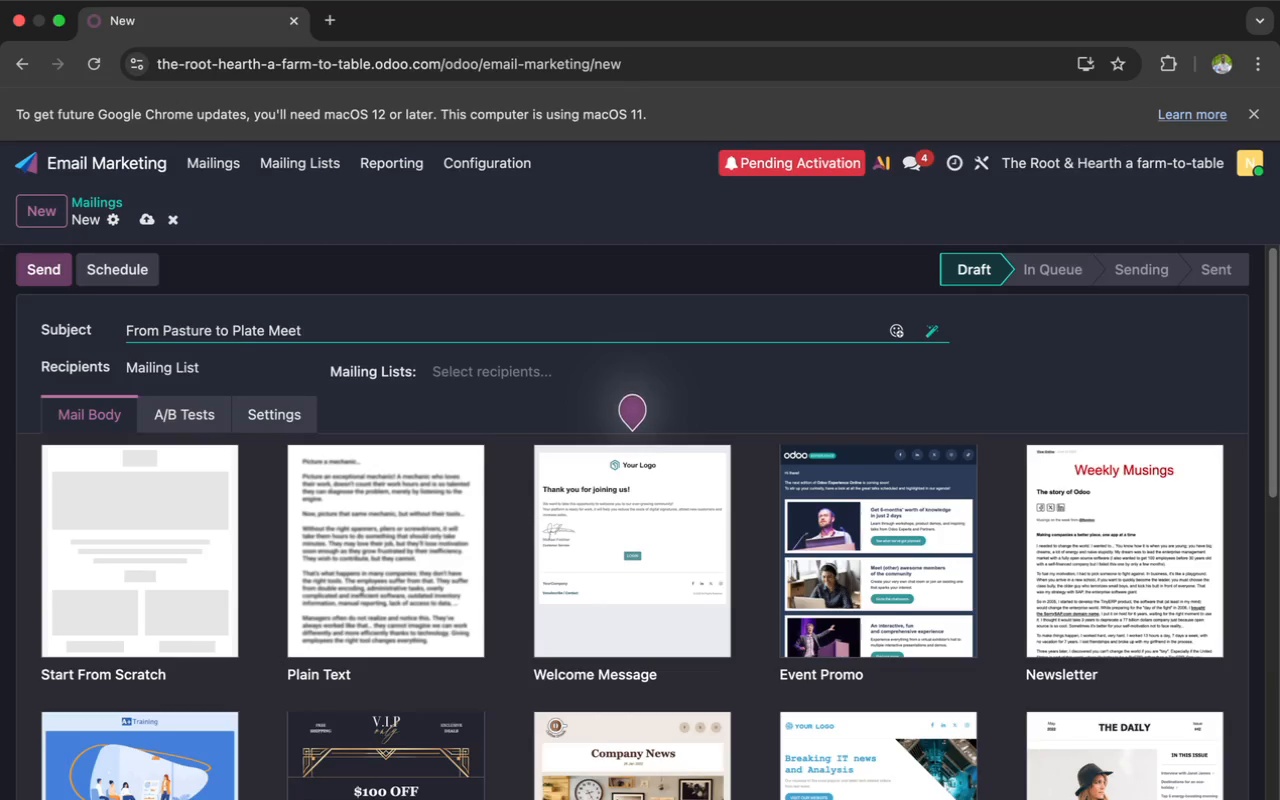 
type(Our )
 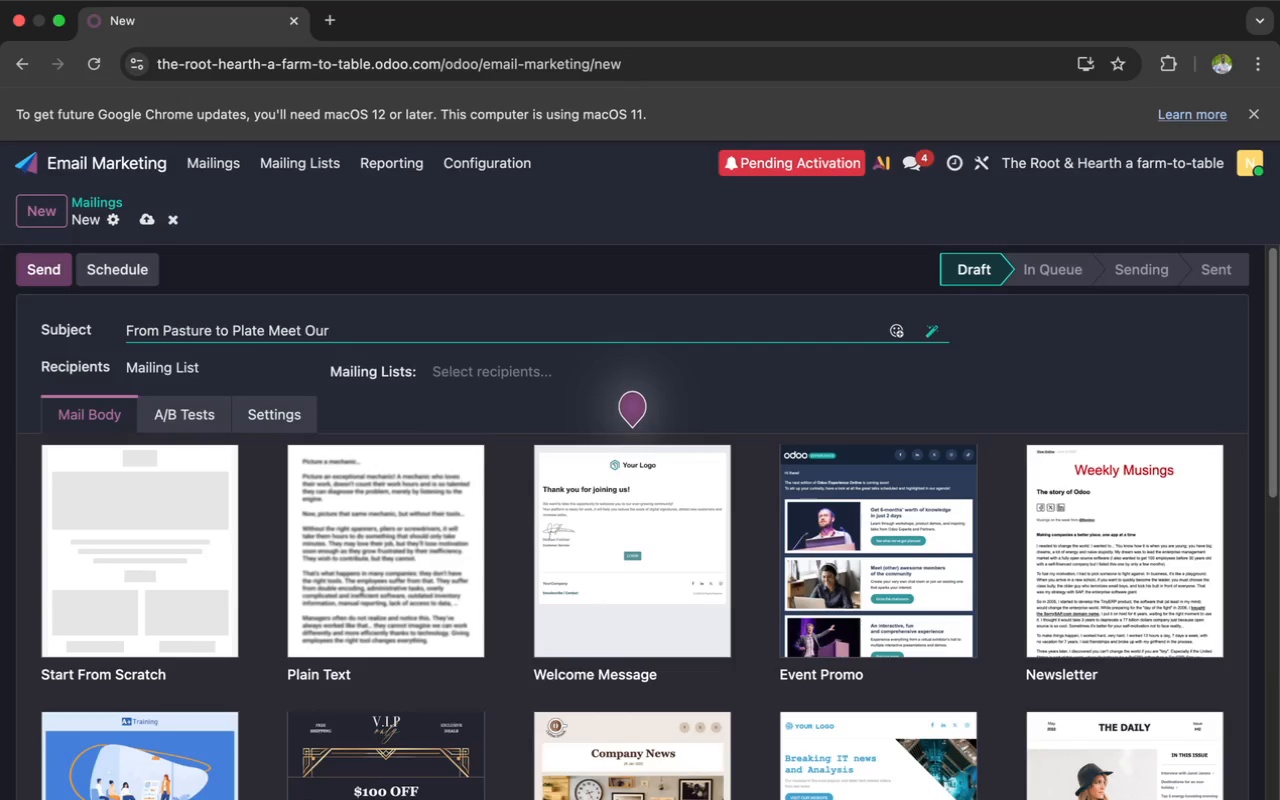 
hold_key(key=ShiftLeft, duration=1.75)
 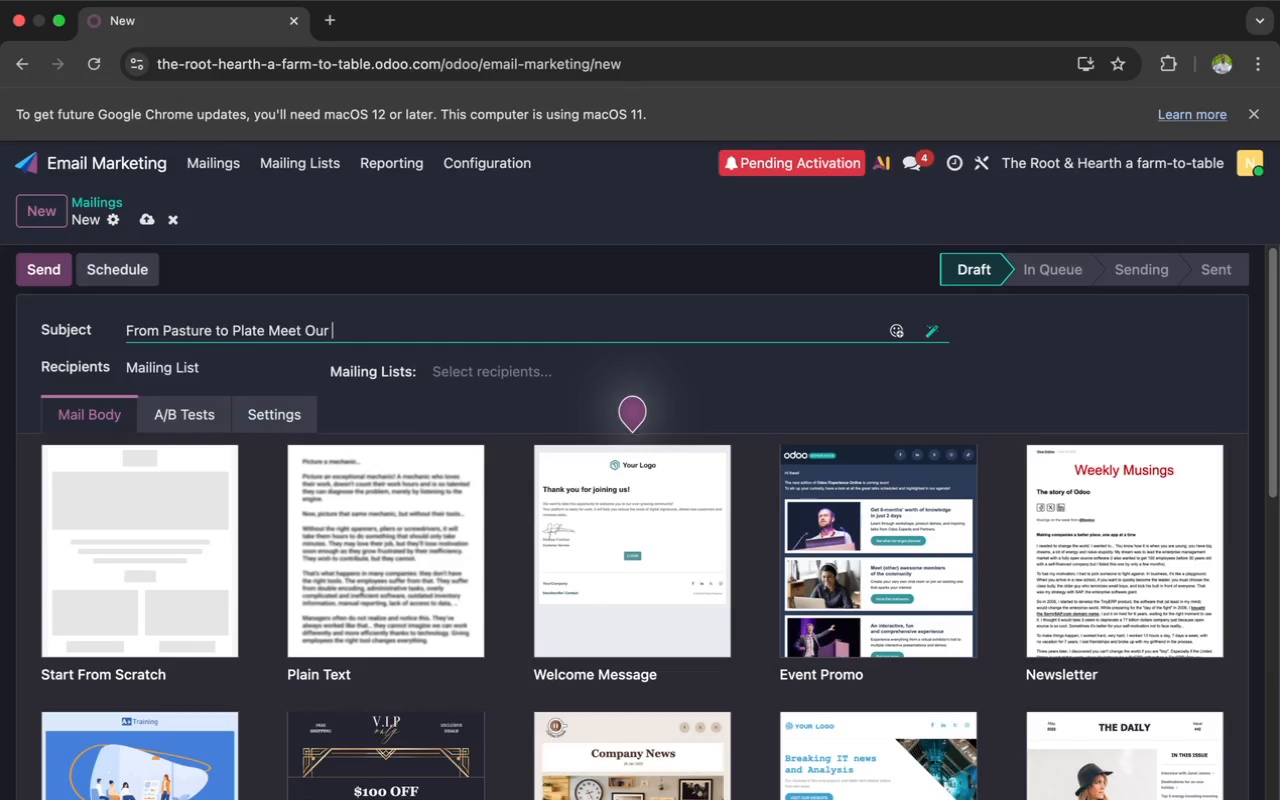 
wait(5.14)
 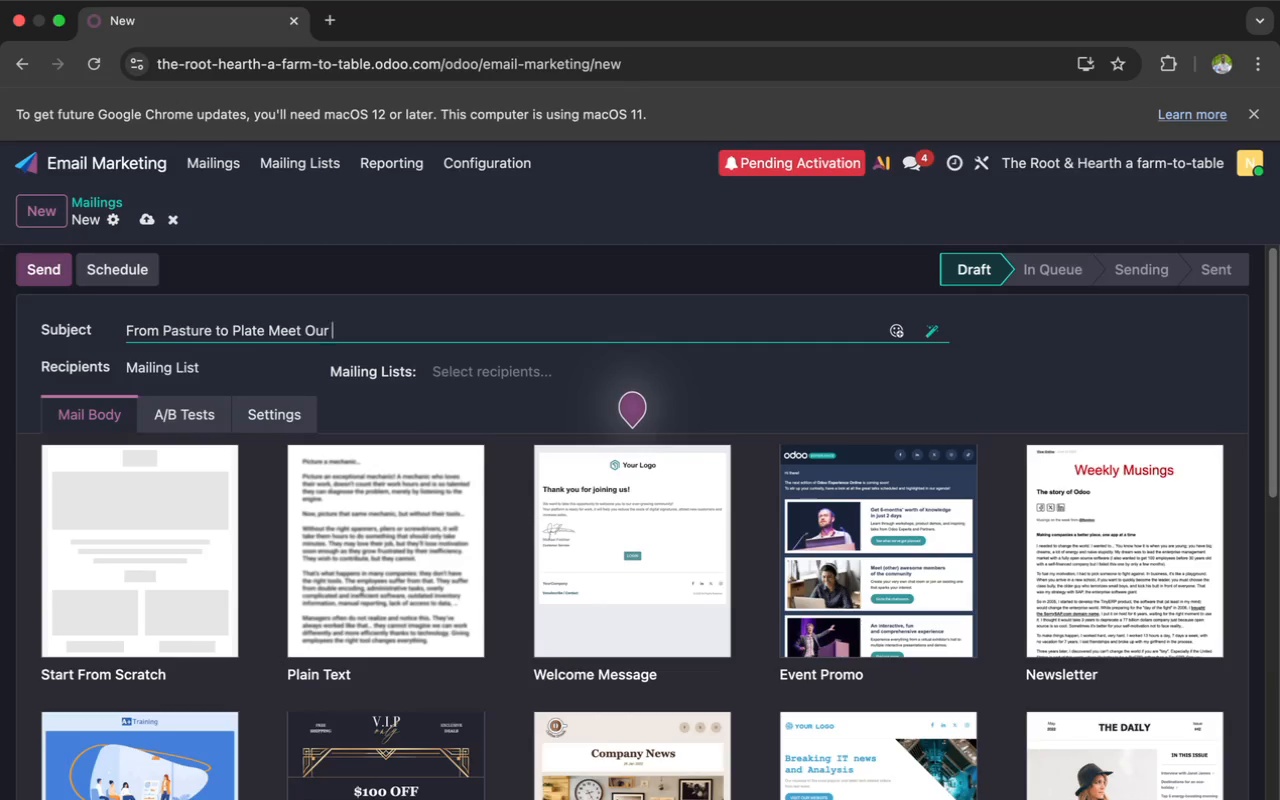 
type(Local Dai)
 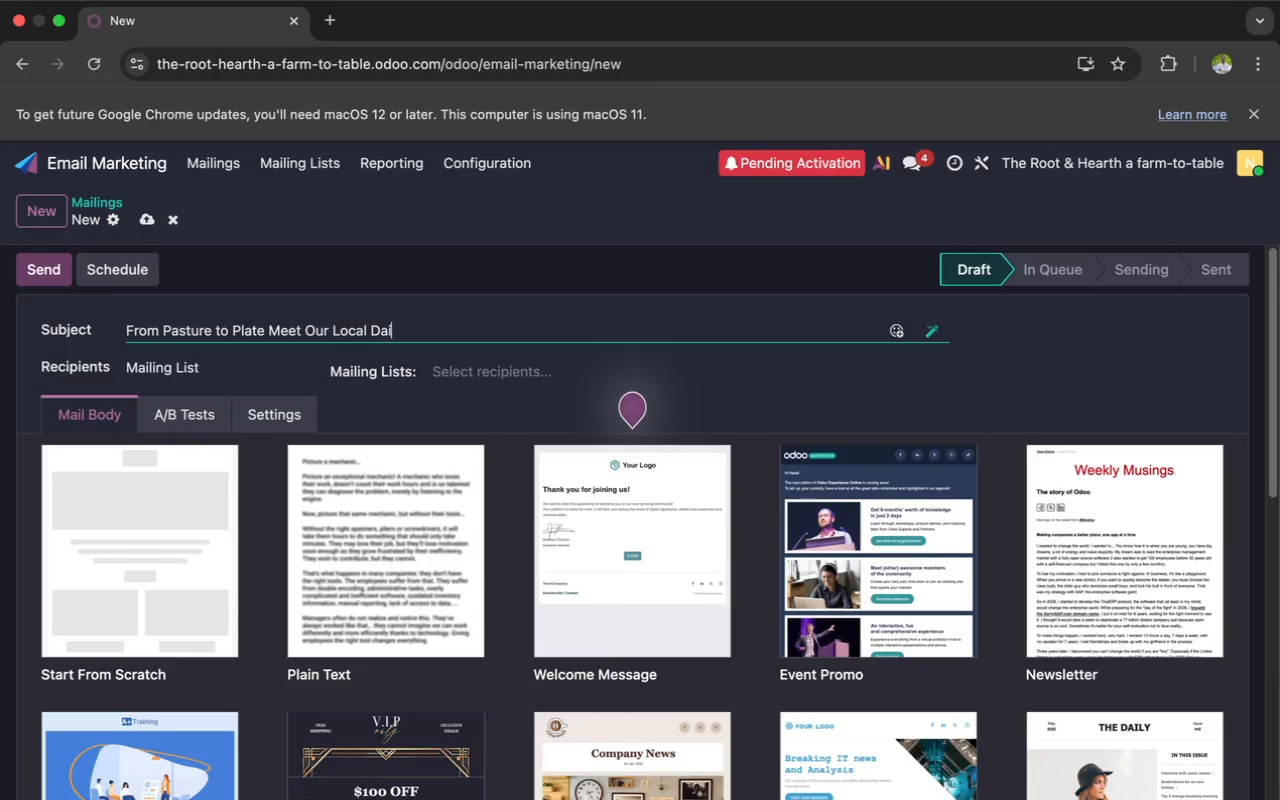 
wait(21.56)
 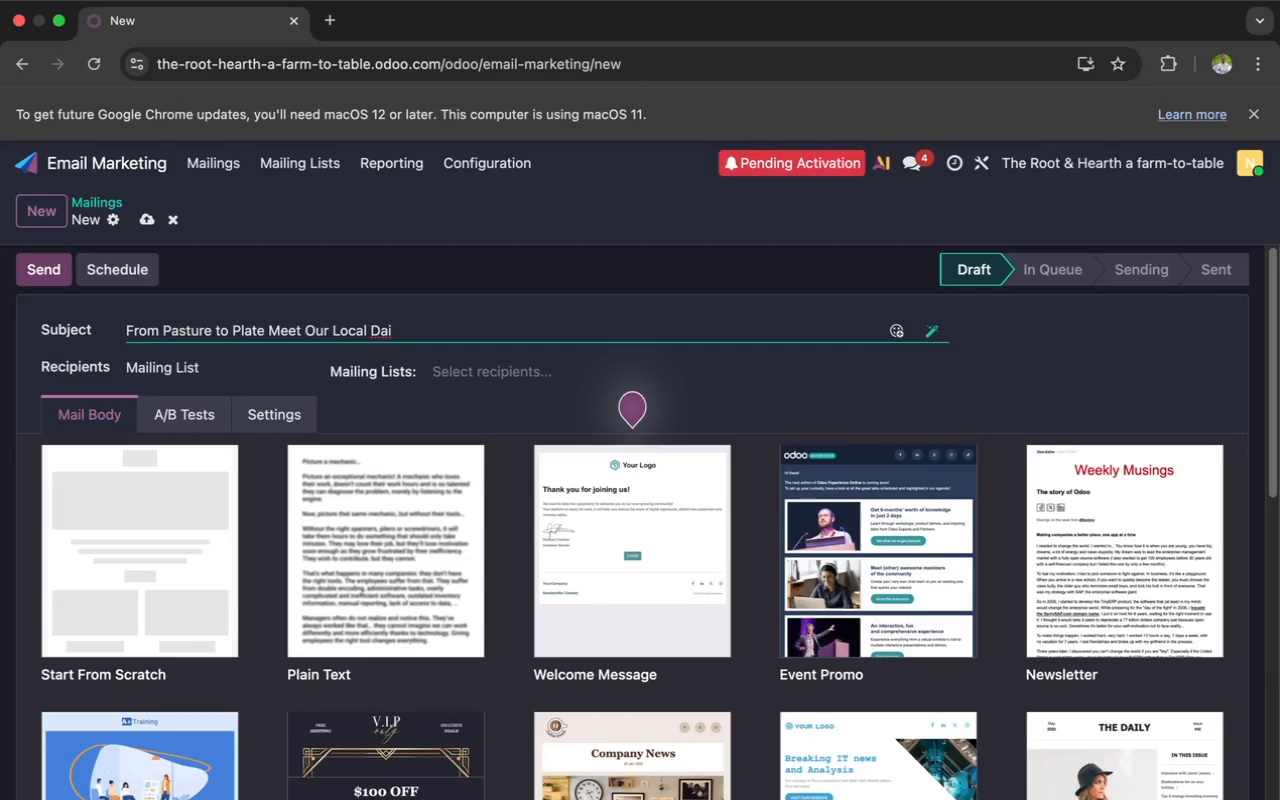 
type(ry )
 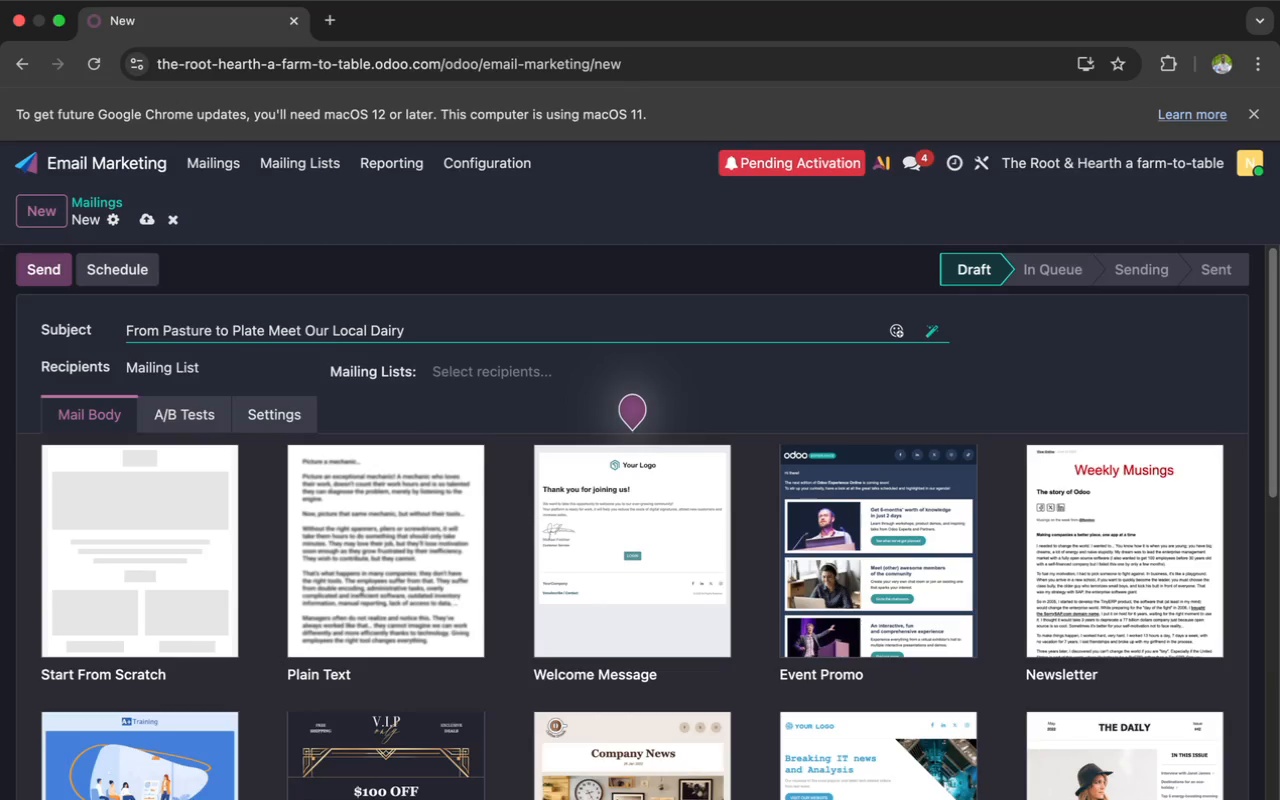 
wait(5.1)
 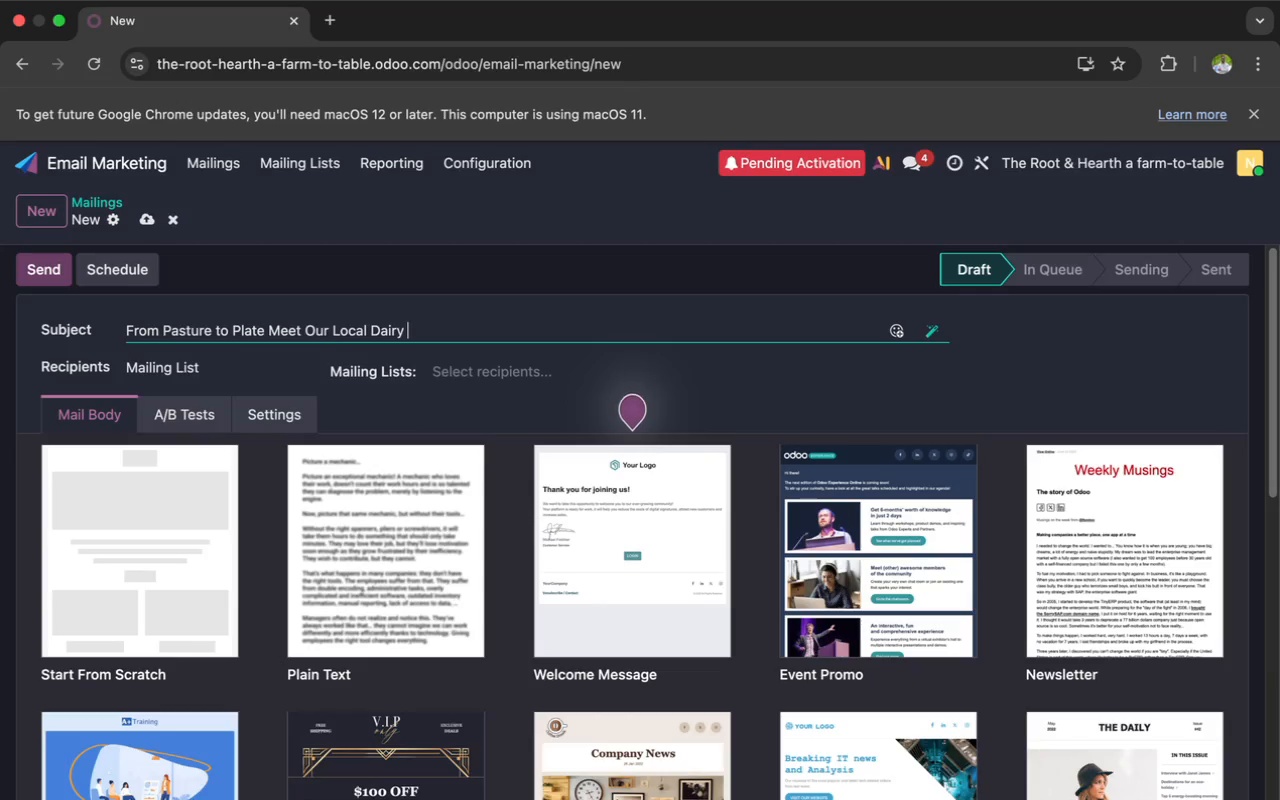 
type(Partner)
 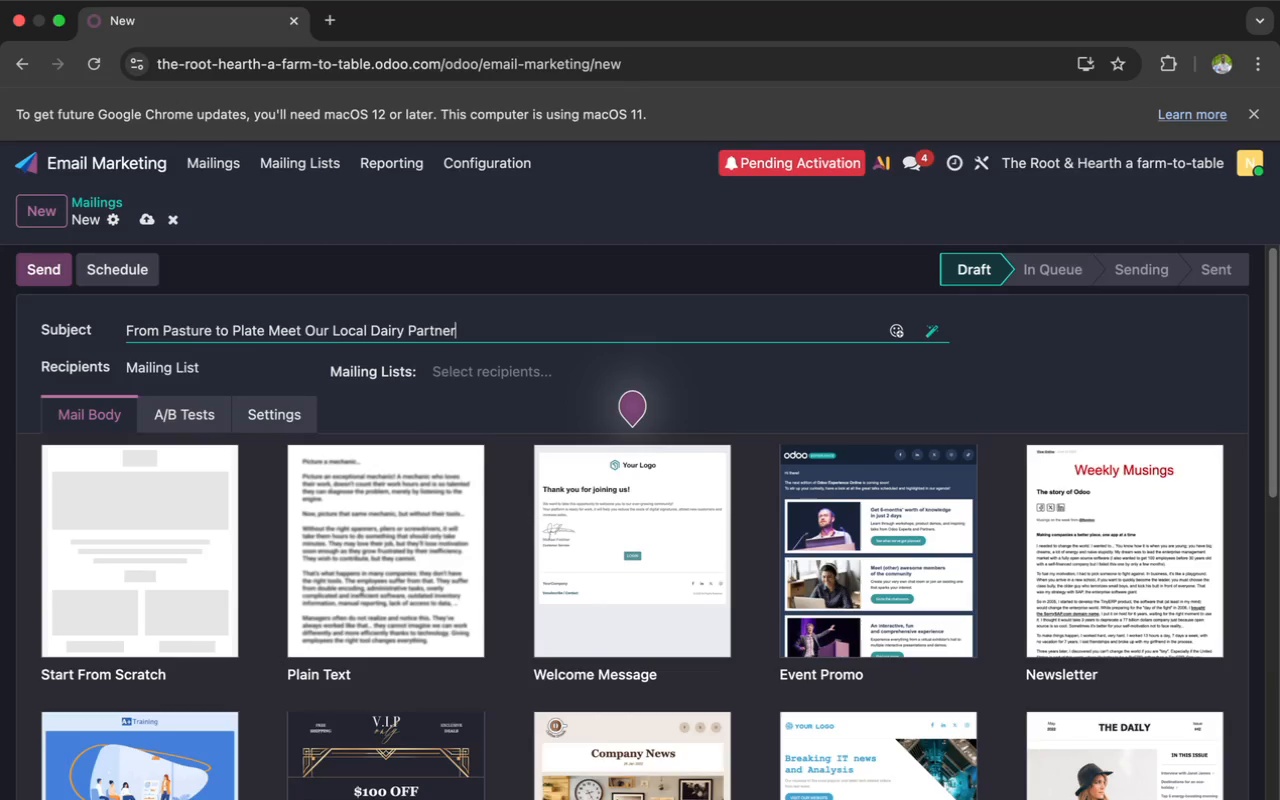 
wait(12.22)
 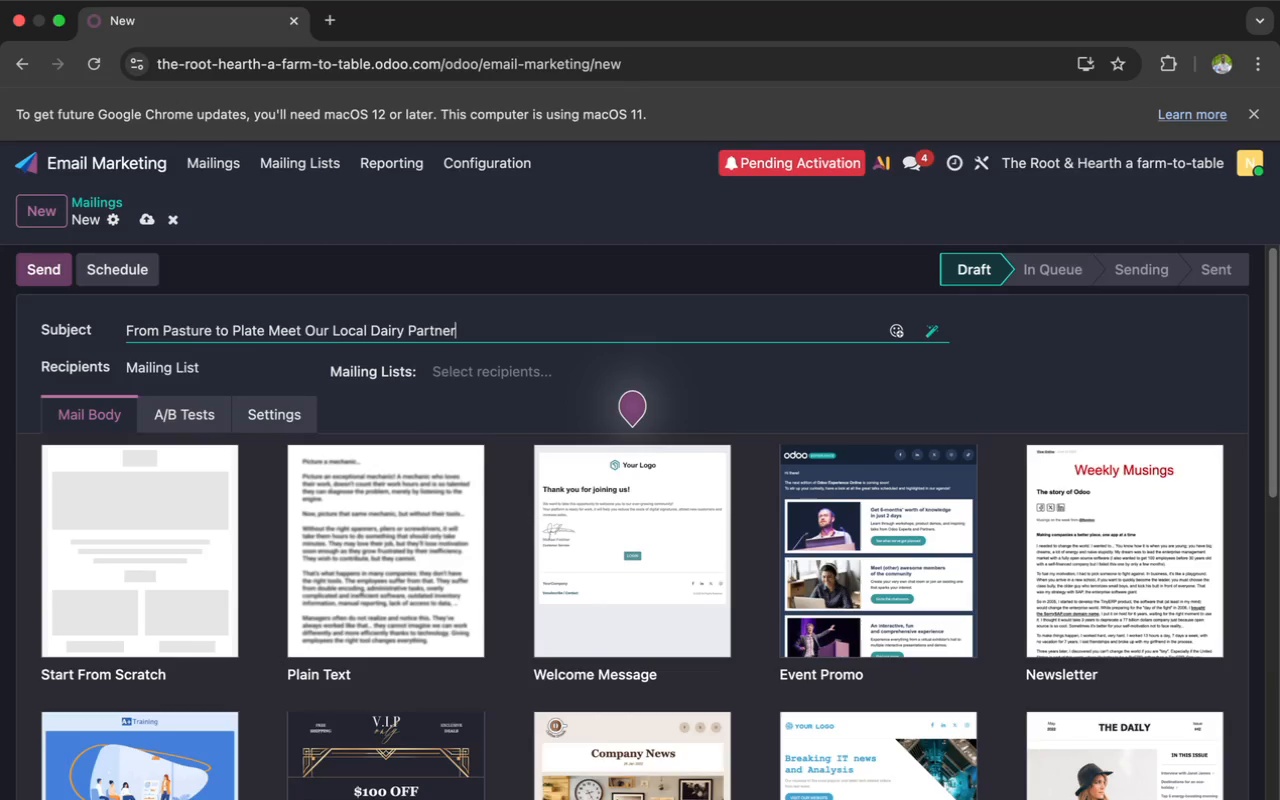 
left_click([457, 377])
 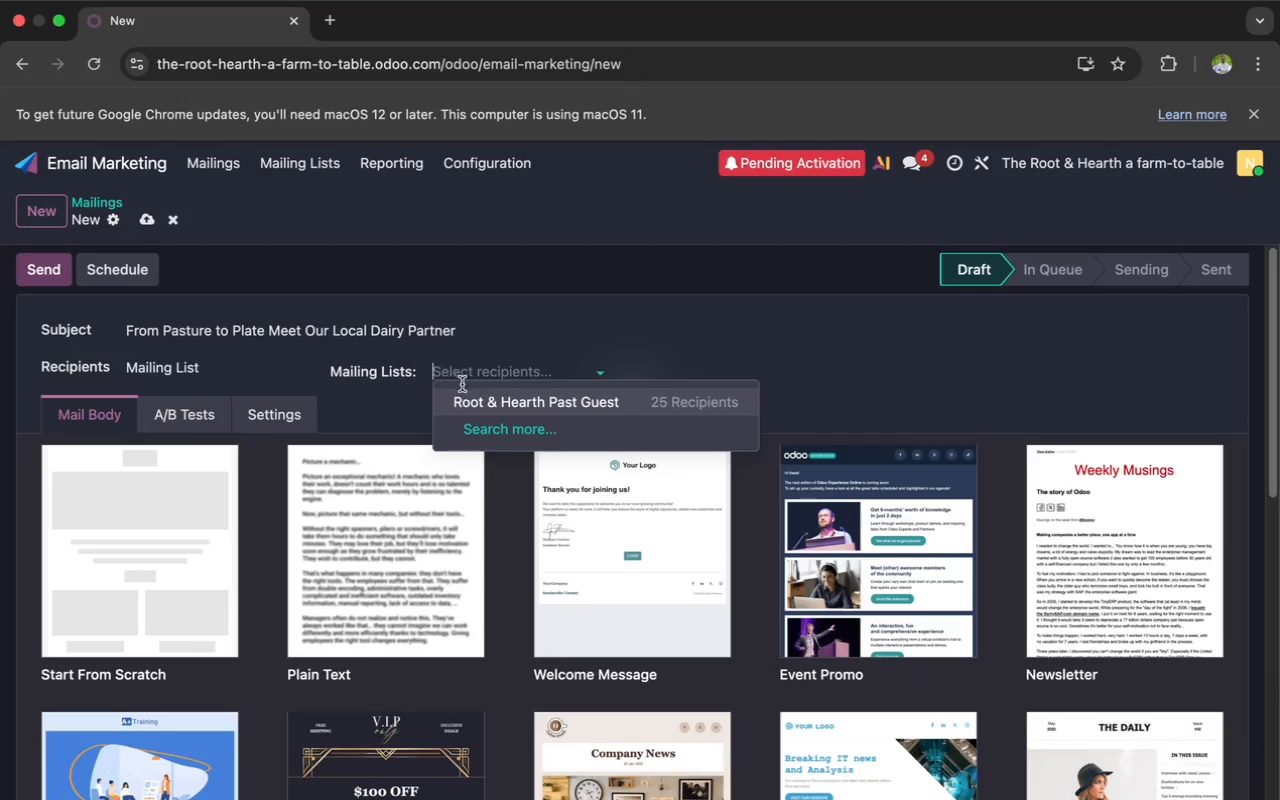 
left_click([474, 397])
 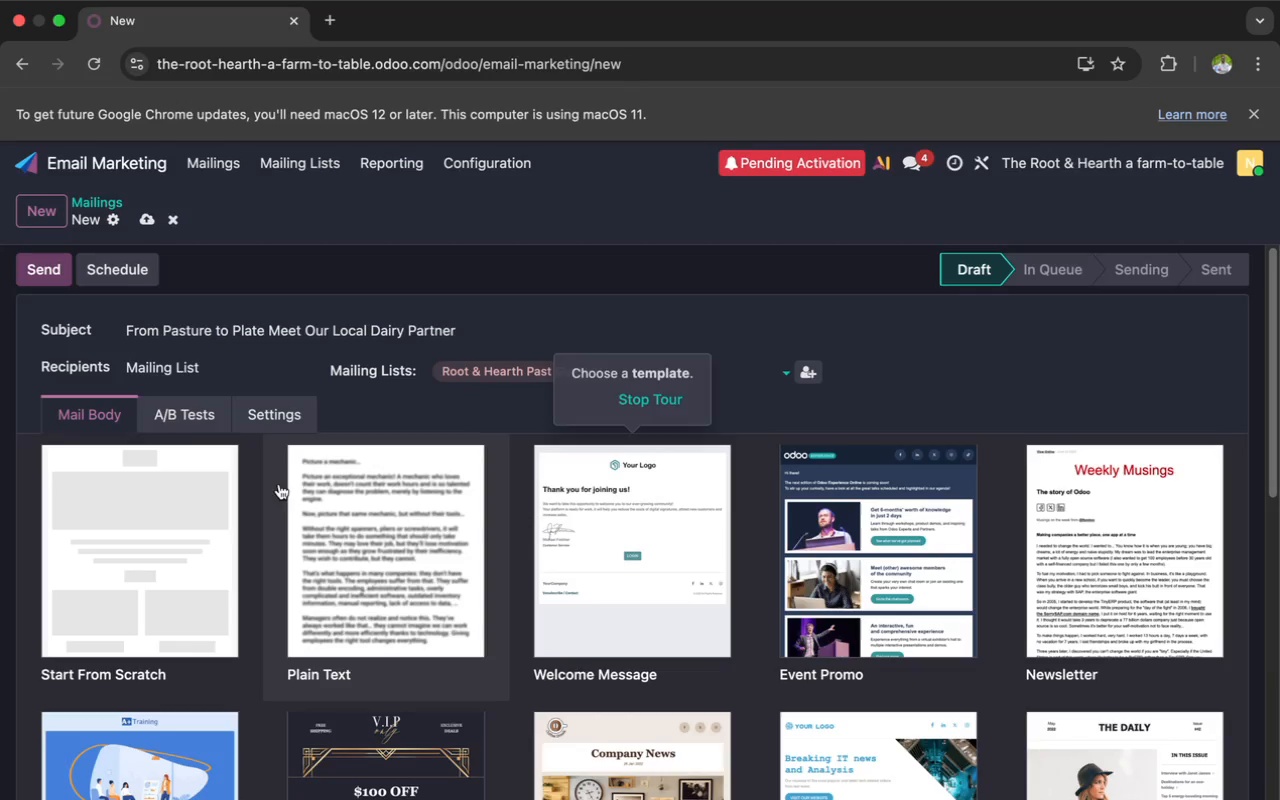 
left_click([190, 508])
 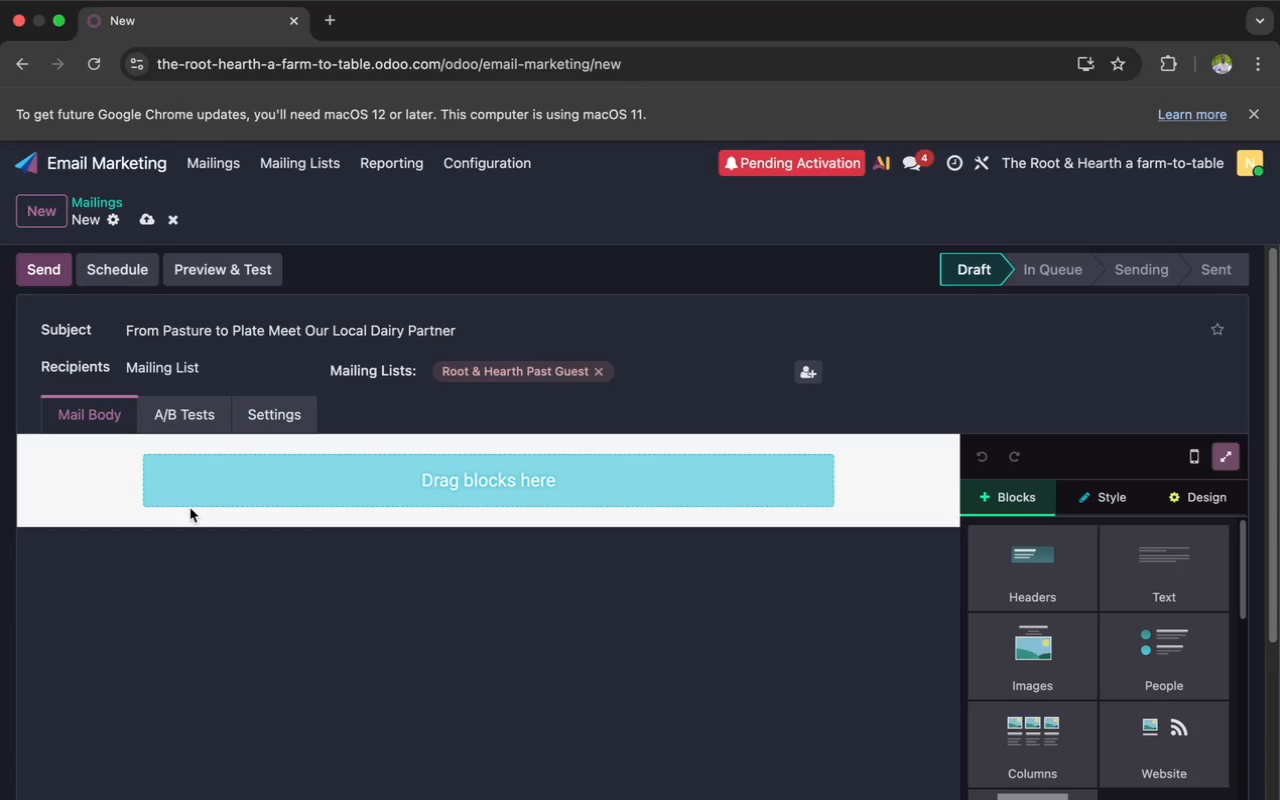 
wait(13.28)
 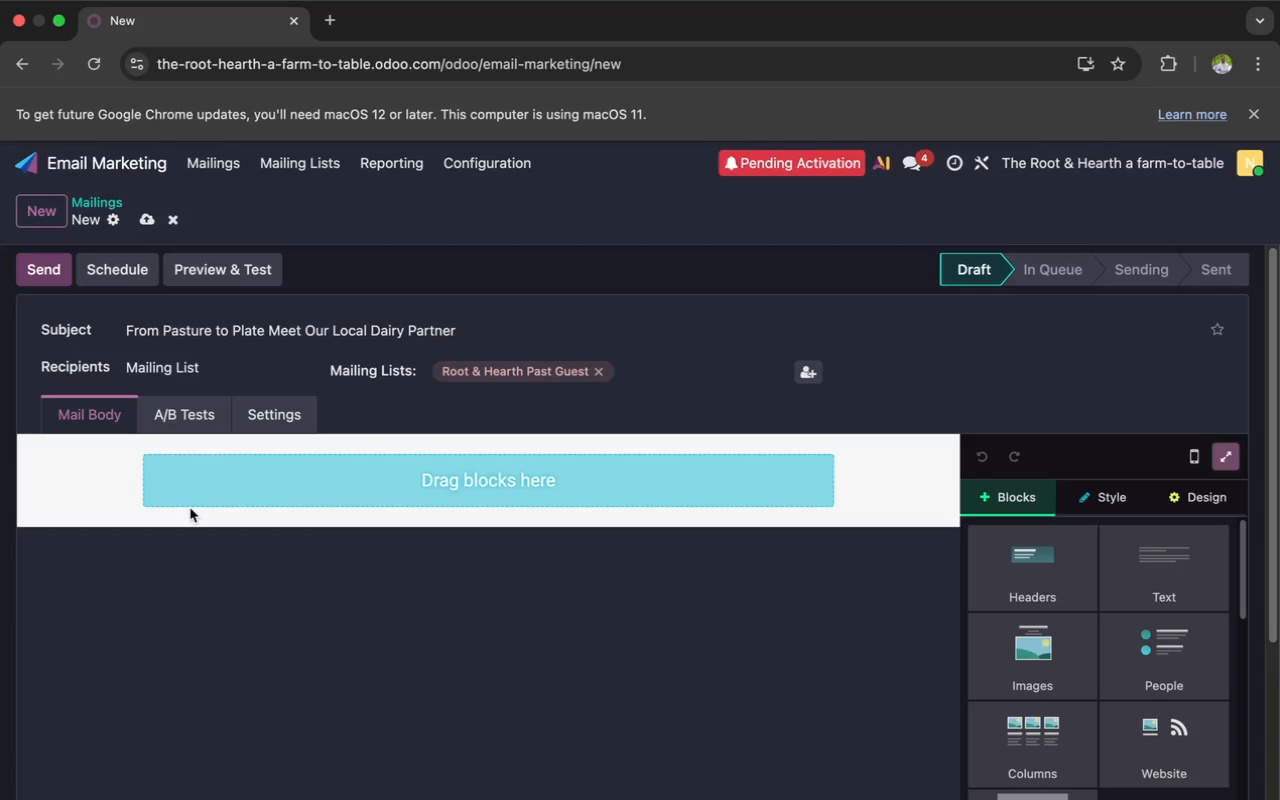 
left_click([999, 650])
 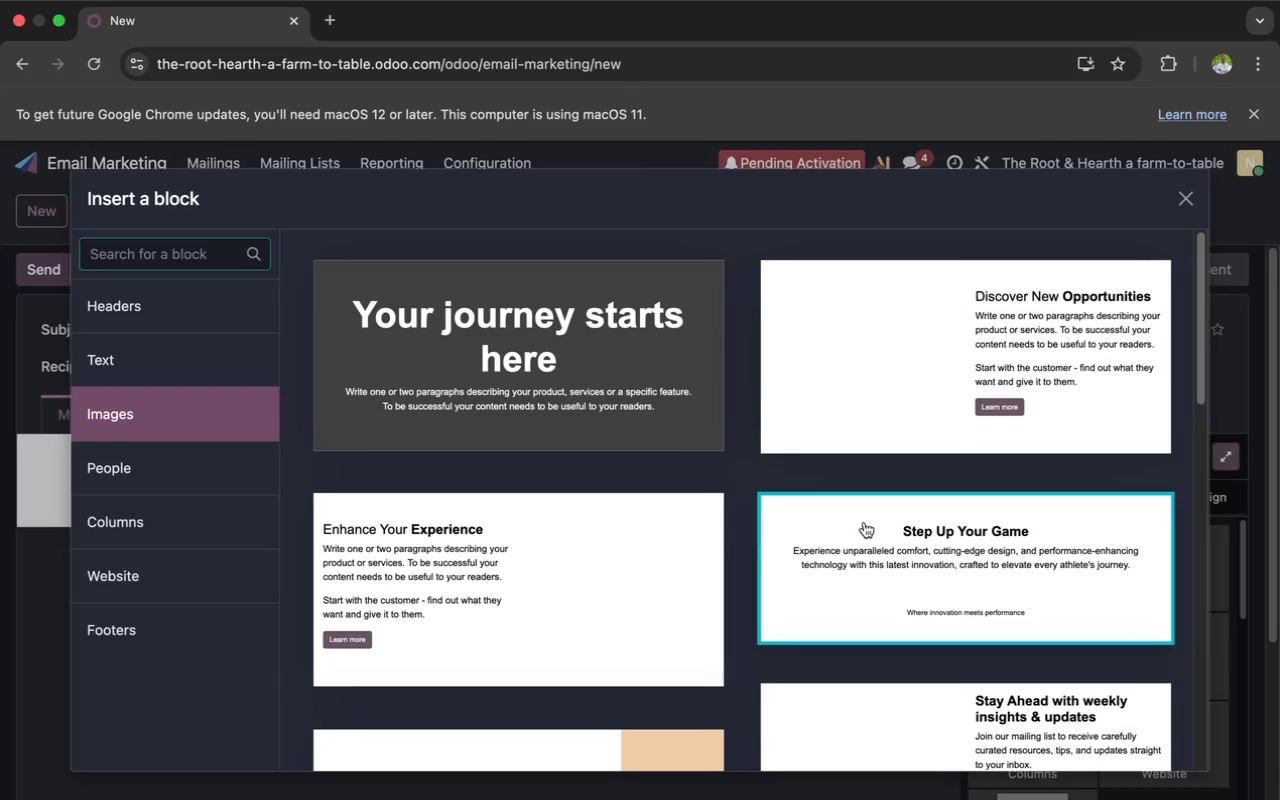 
scroll: coordinate [864, 522], scroll_direction: down, amount: 49.0
 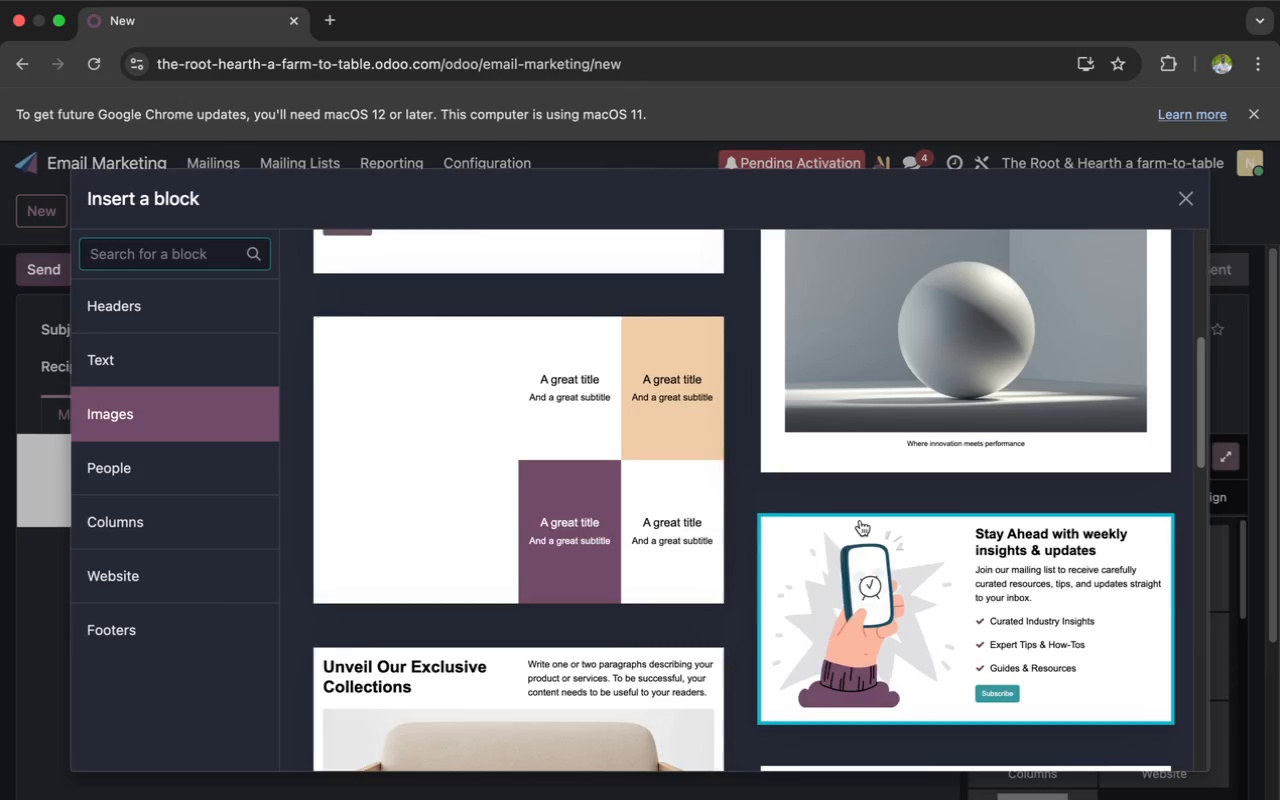 
left_click([860, 520])
 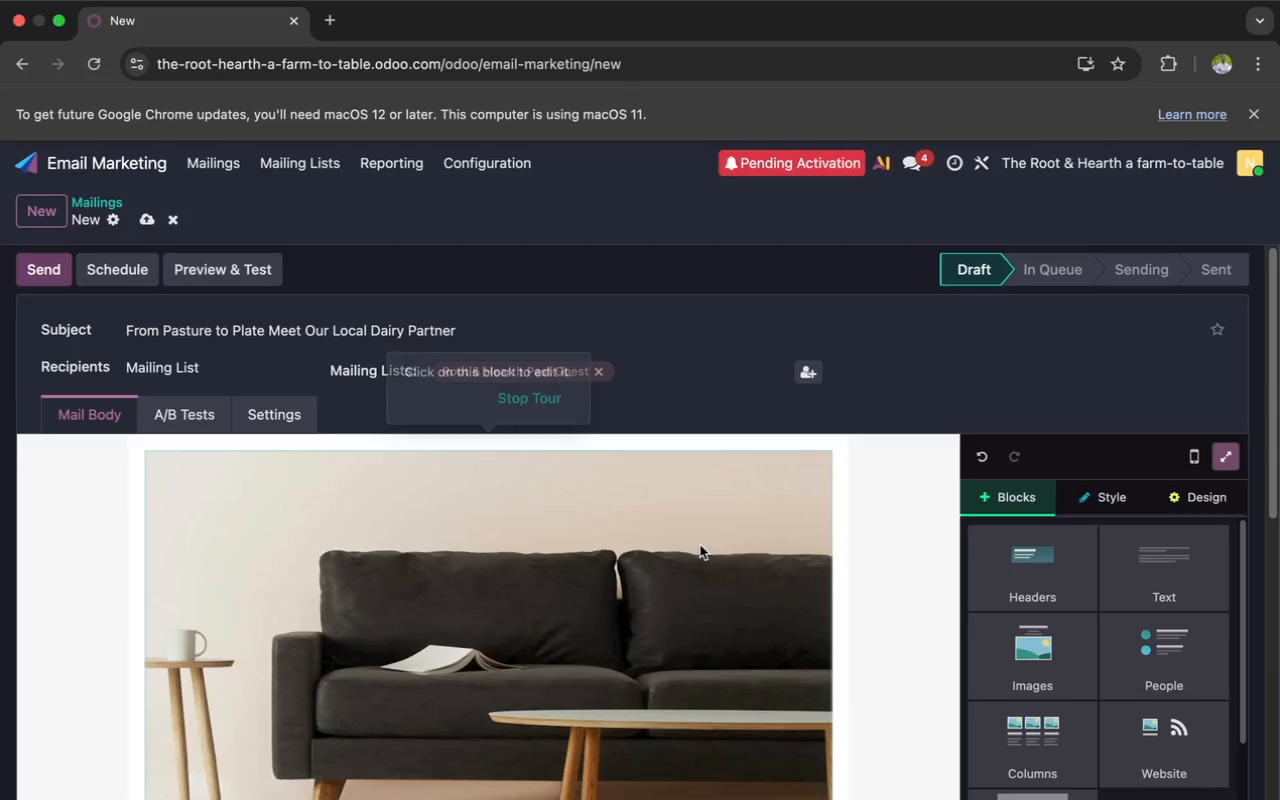 
scroll: coordinate [700, 545], scroll_direction: down, amount: 56.0
 